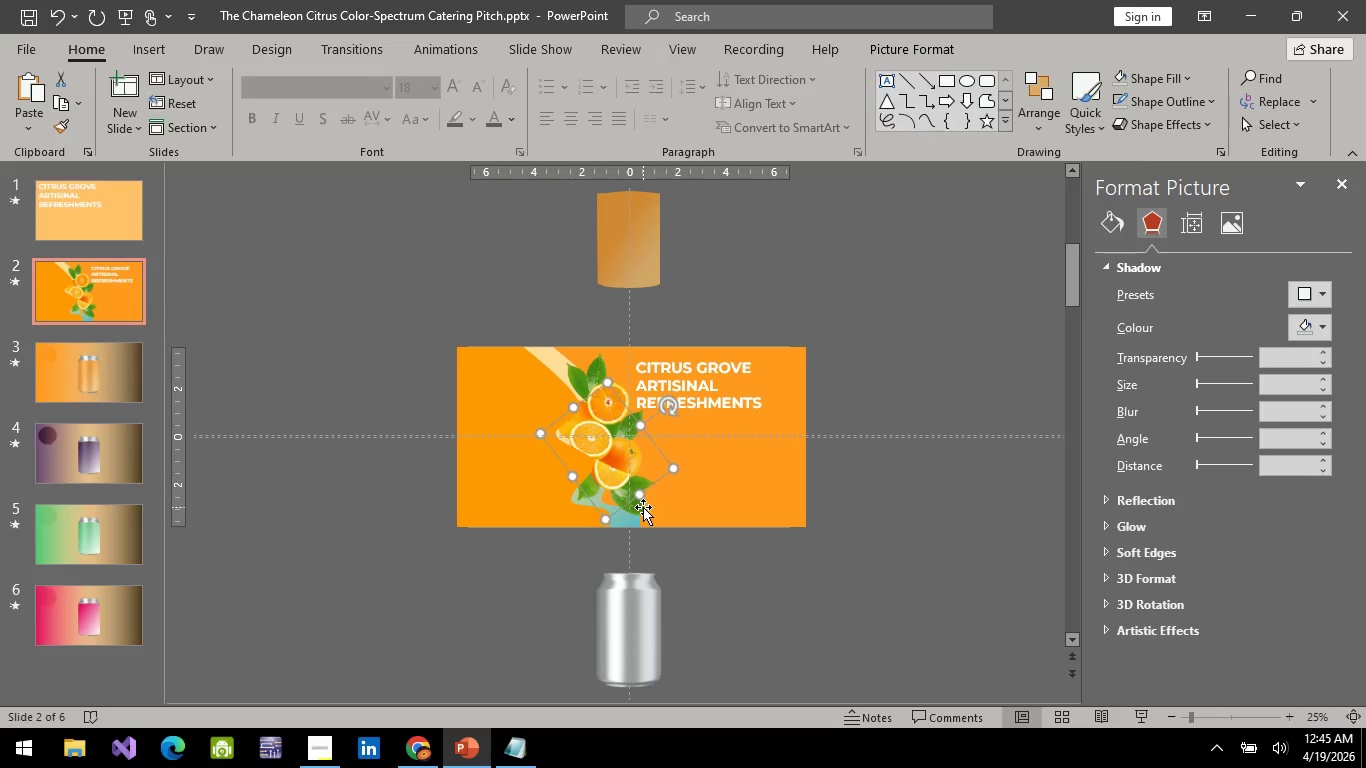 
key(ArrowUp)
 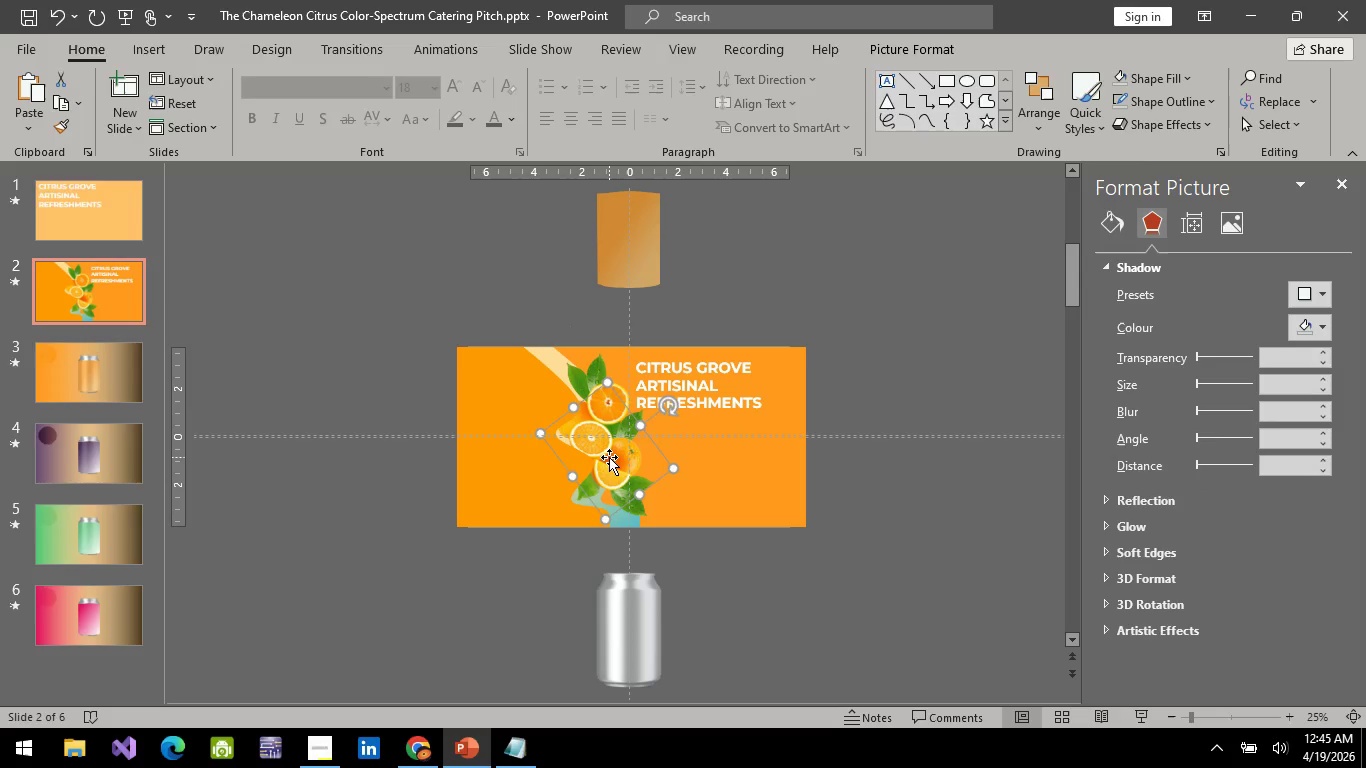 
key(ArrowLeft)
 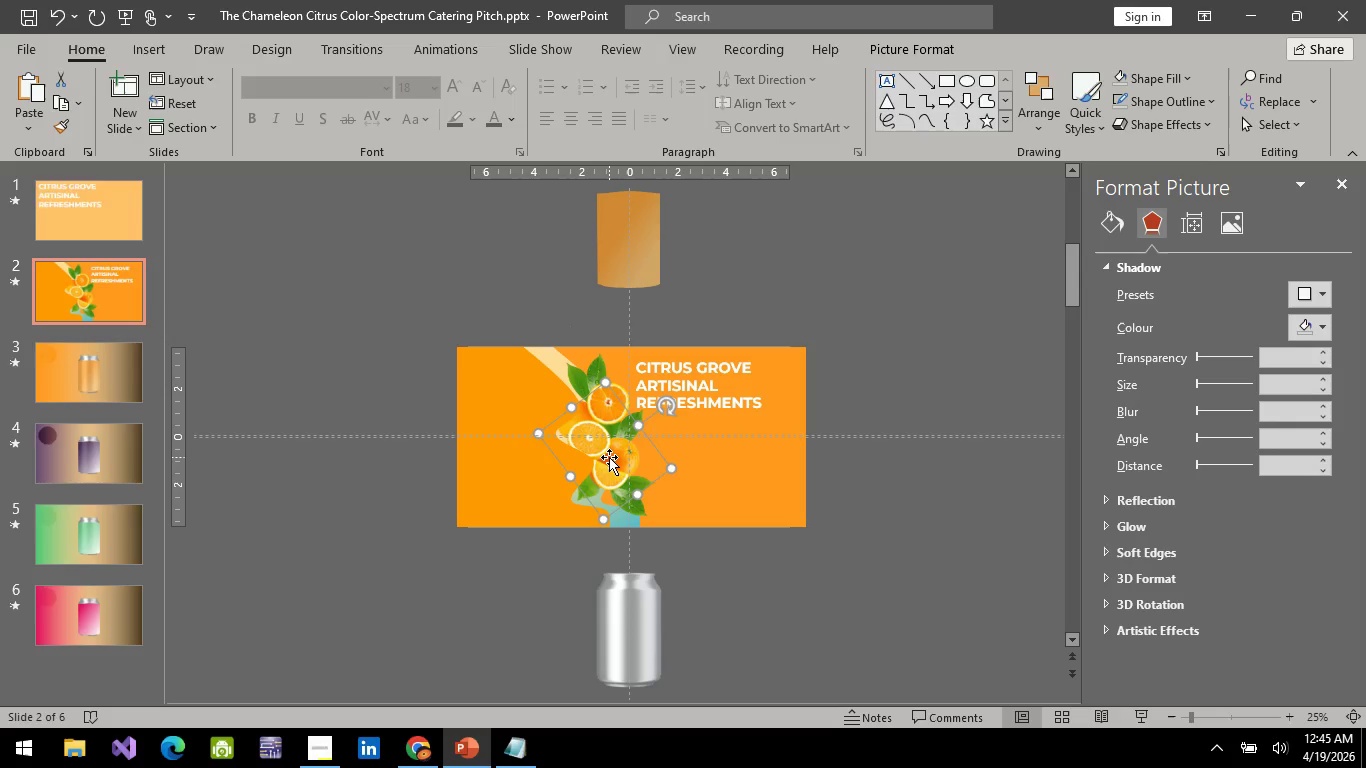 
key(ArrowLeft)
 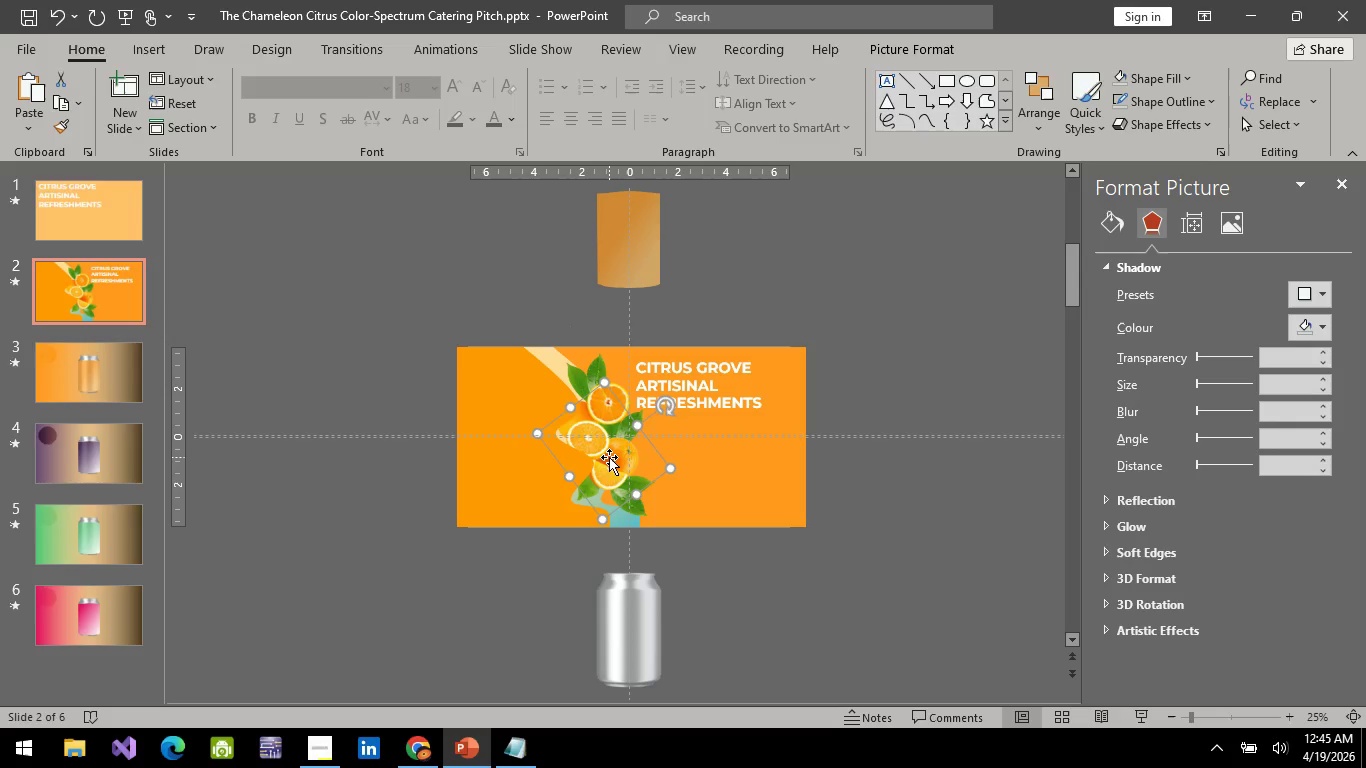 
key(ArrowLeft)
 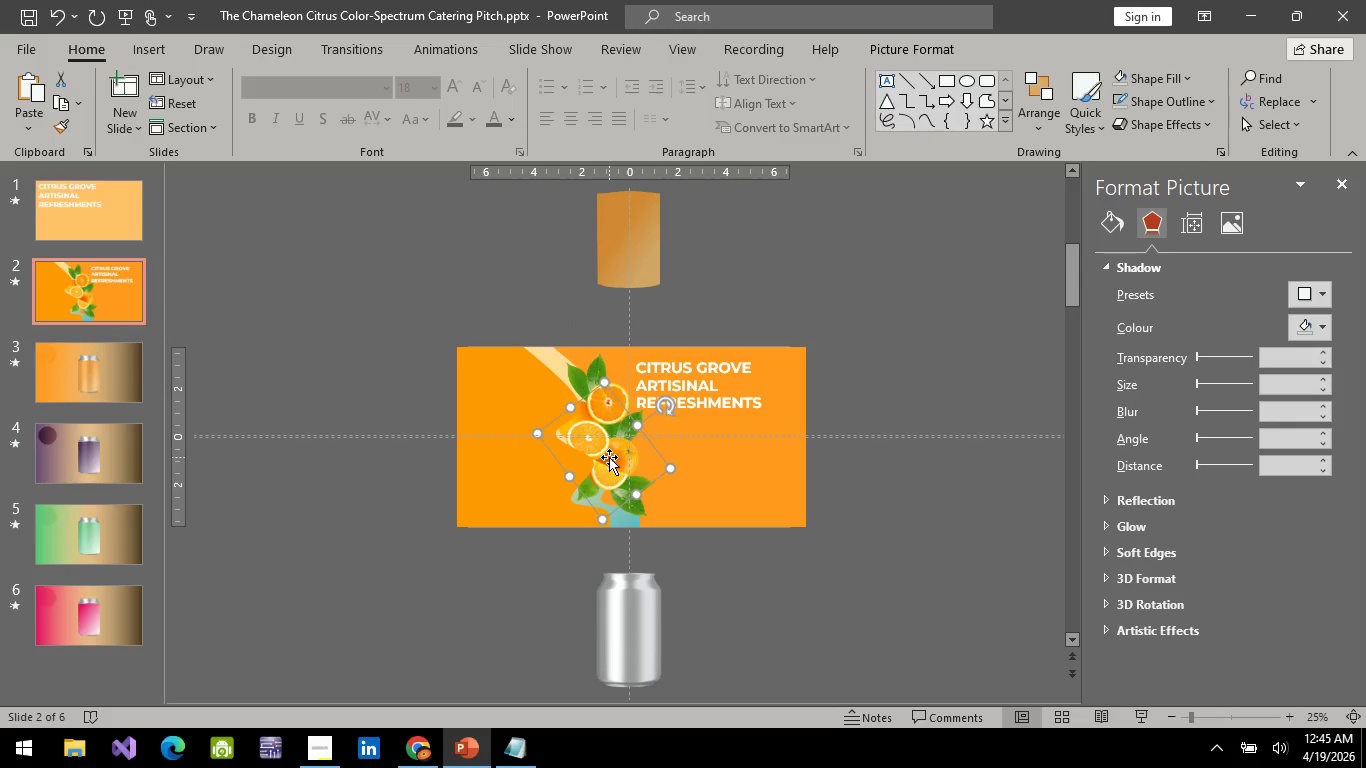 
key(ArrowLeft)
 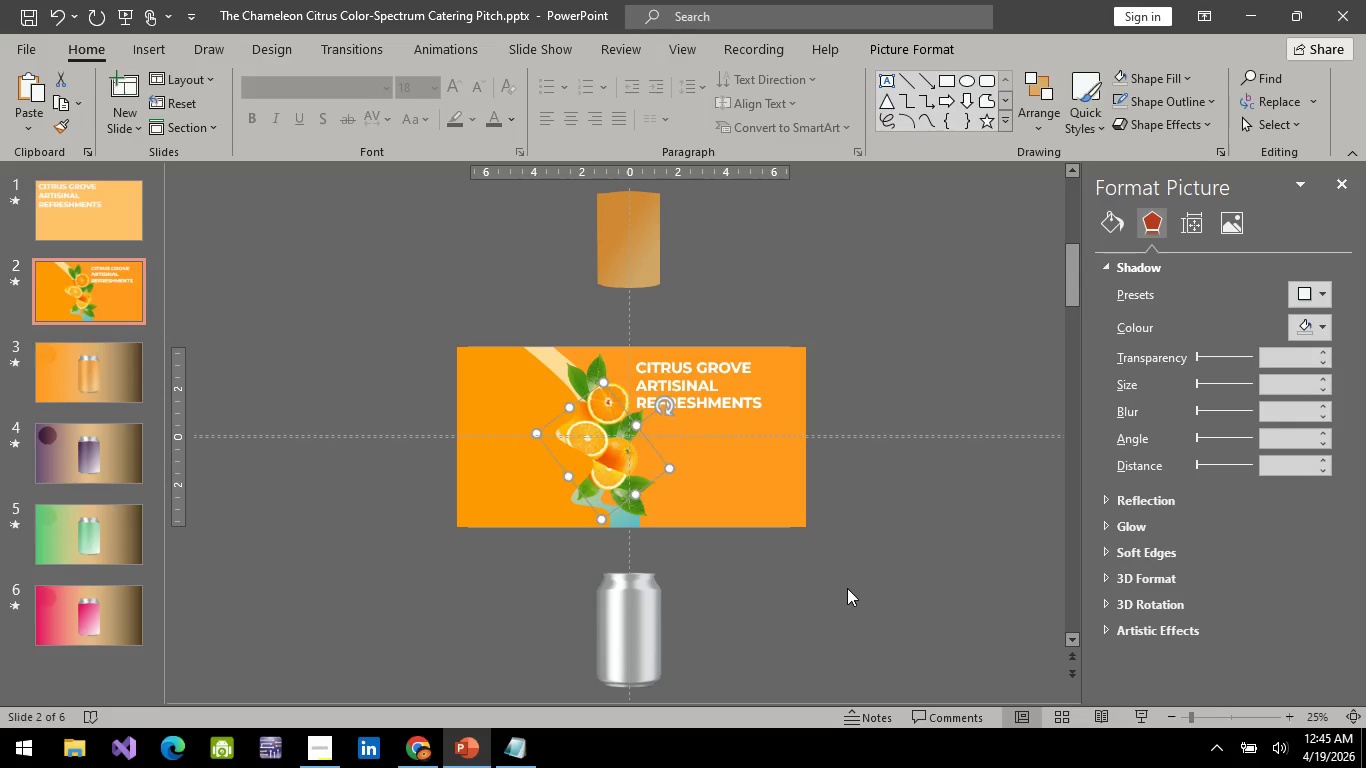 
left_click([847, 588])
 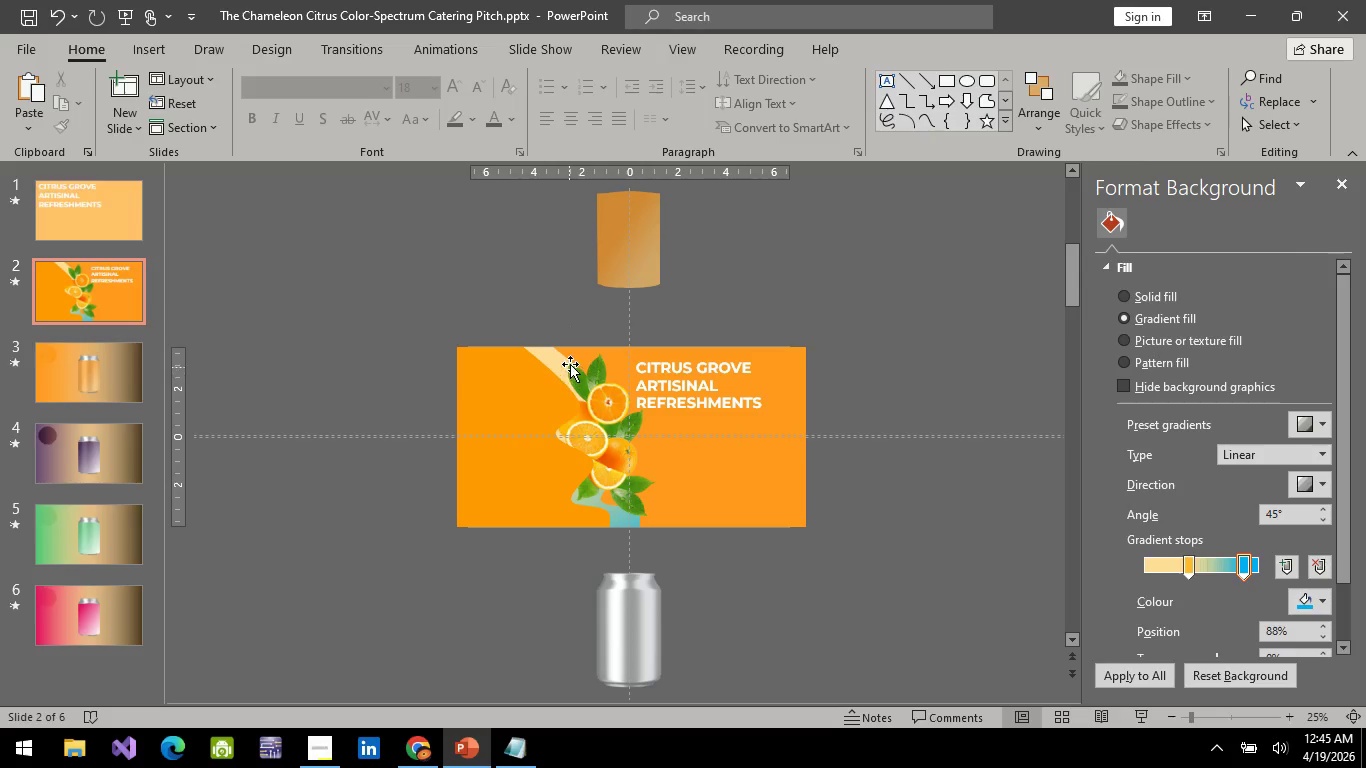 
left_click([572, 362])
 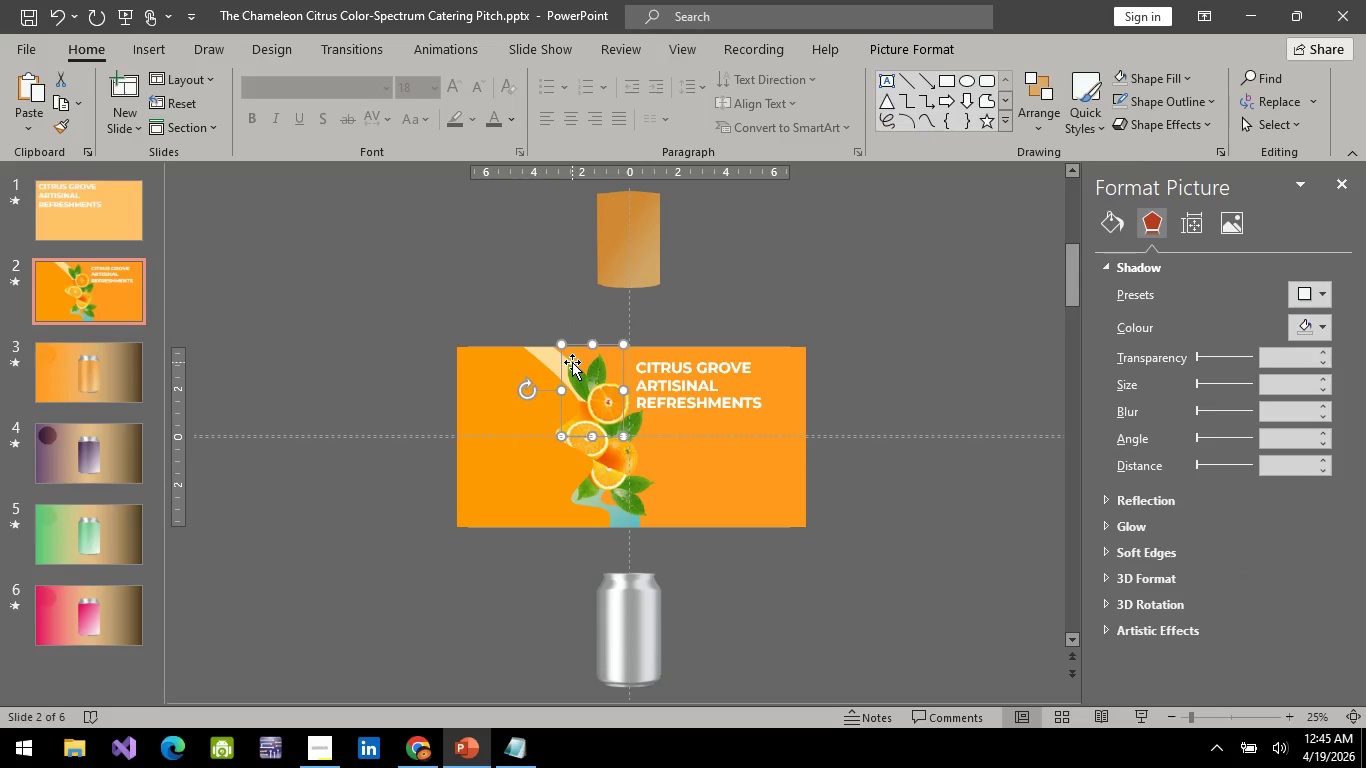 
key(ArrowDown)
 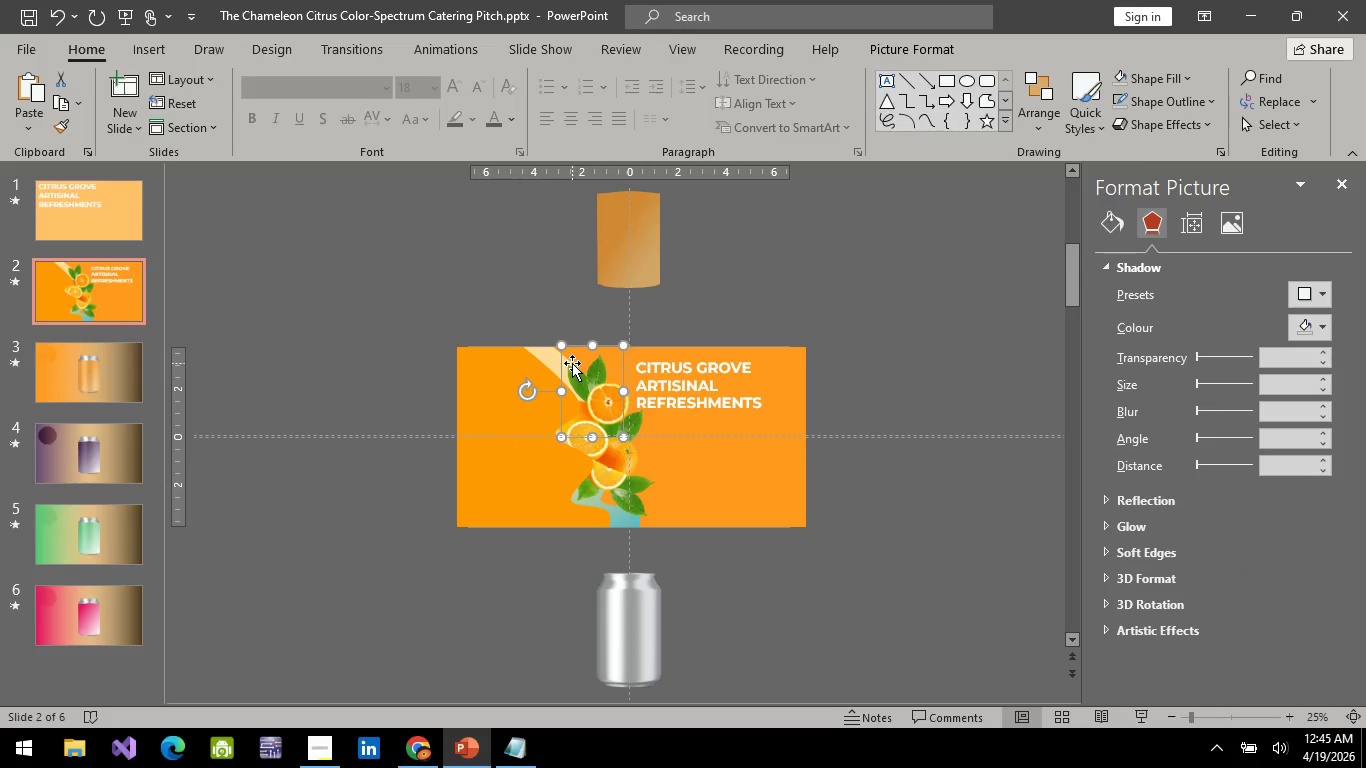 
key(ArrowLeft)
 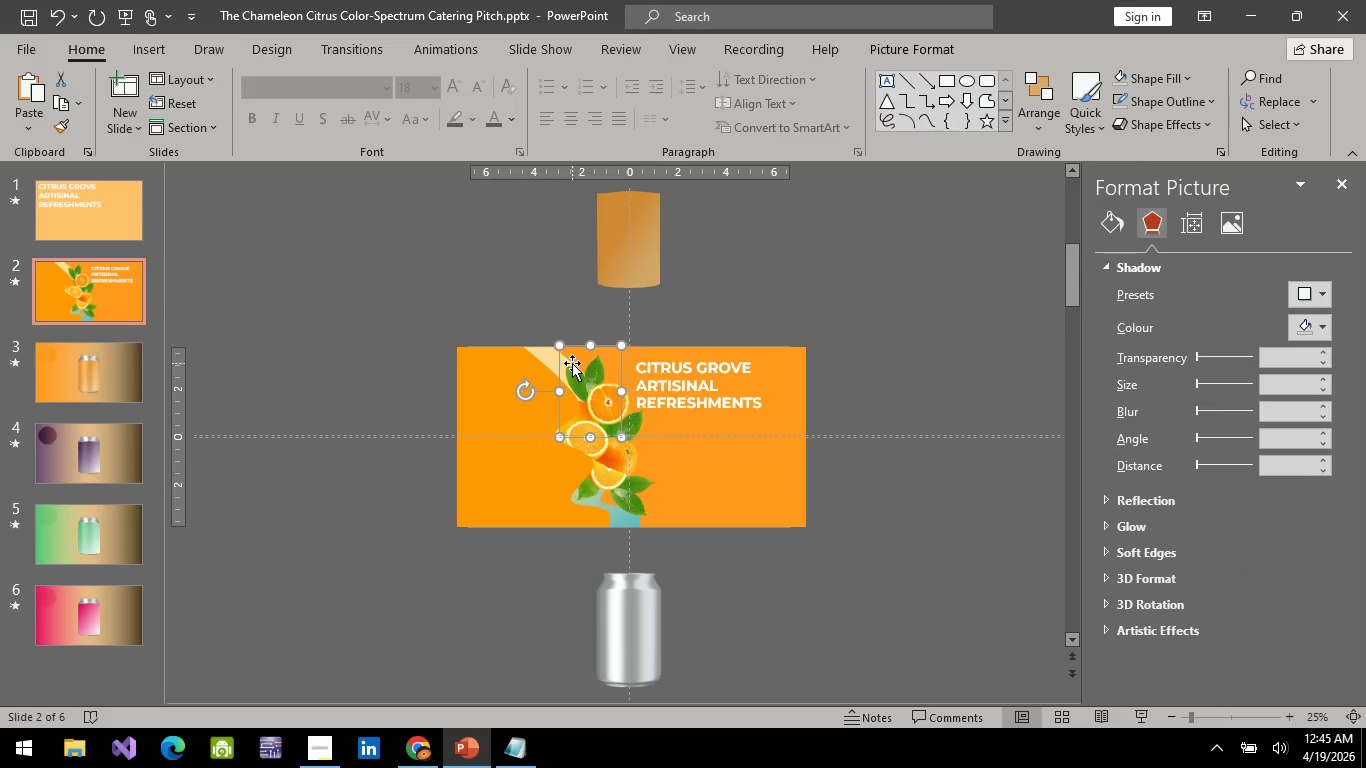 
key(ArrowLeft)
 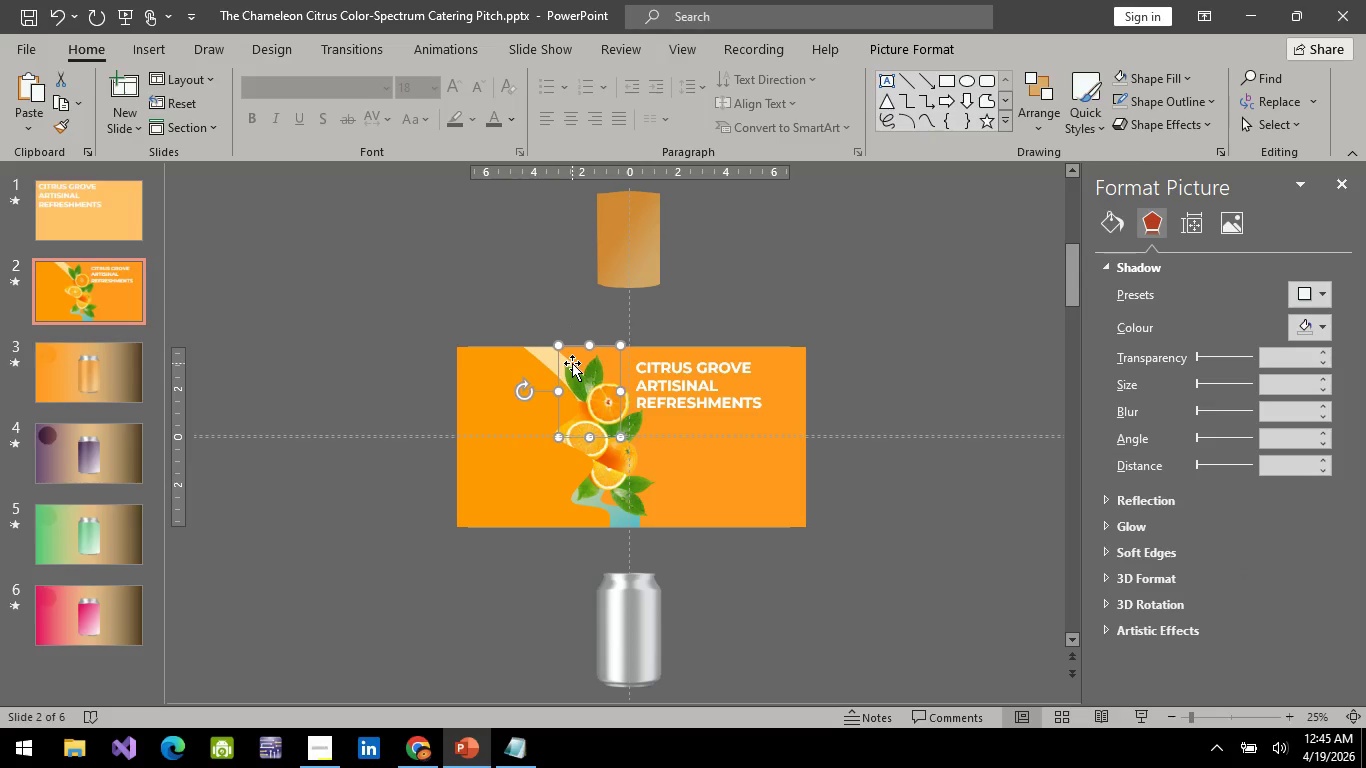 
key(ArrowLeft)
 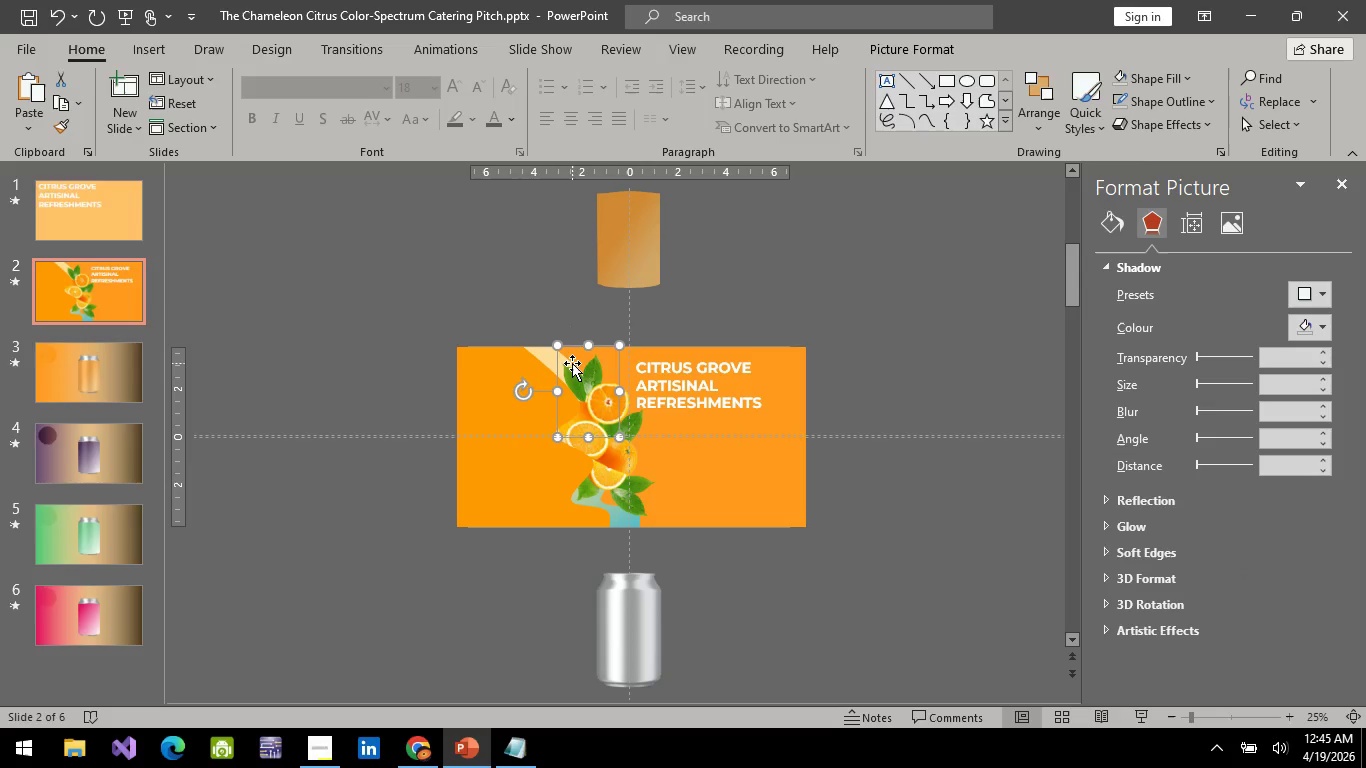 
key(ArrowLeft)
 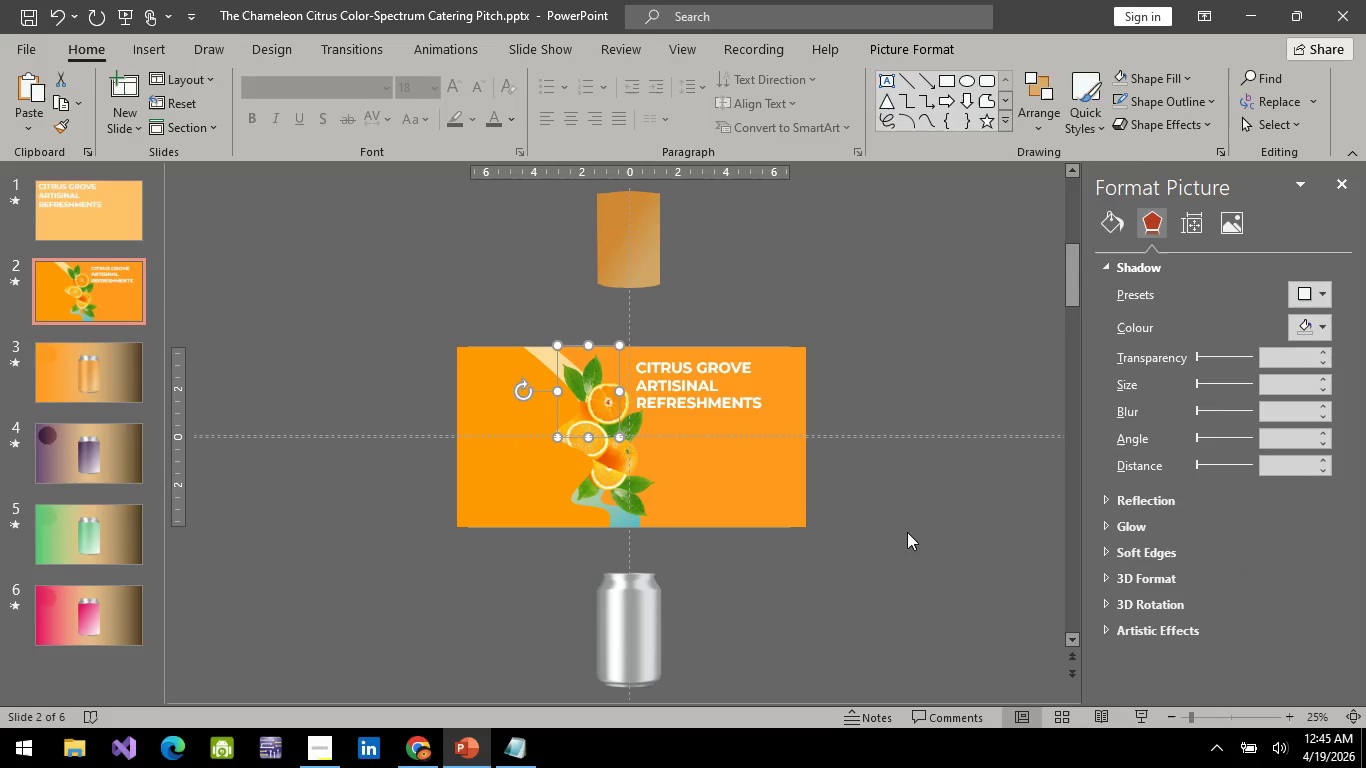 
left_click([916, 535])
 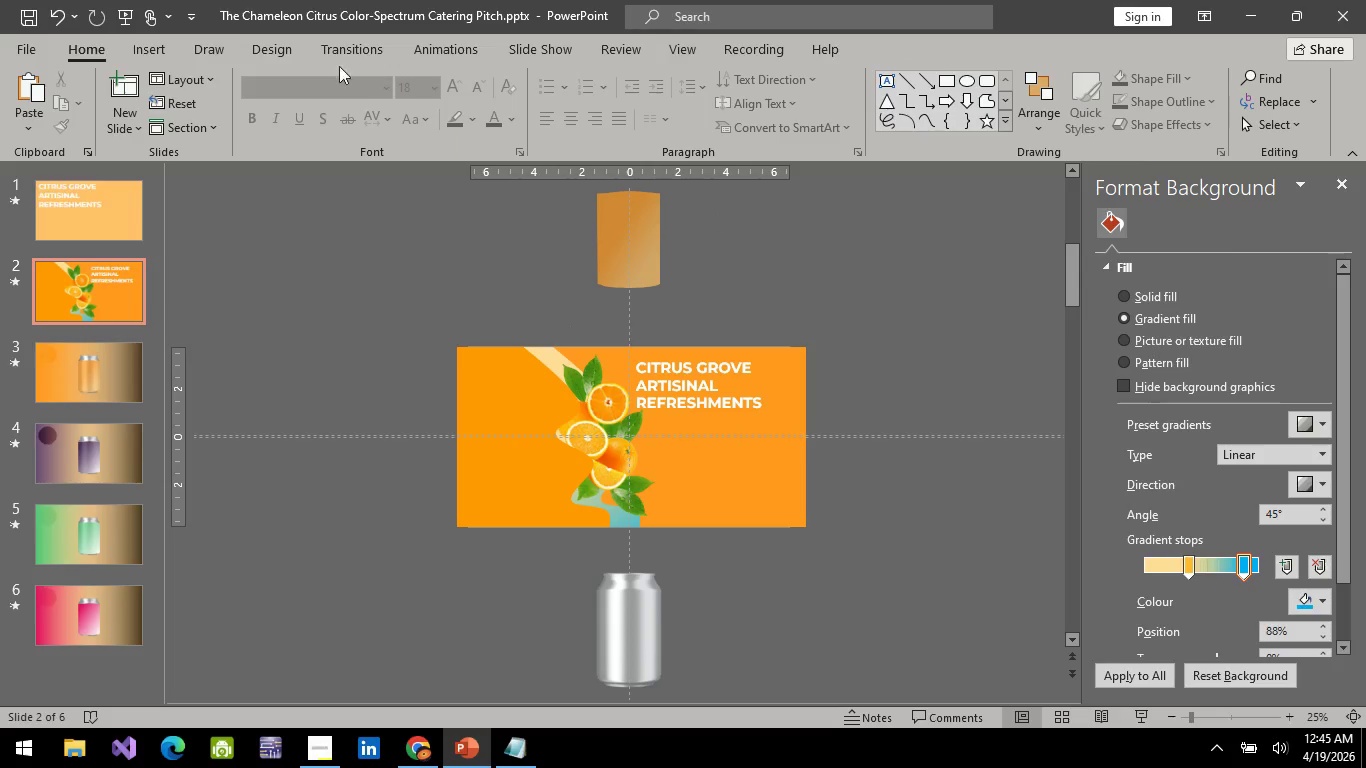 
wait(5.08)
 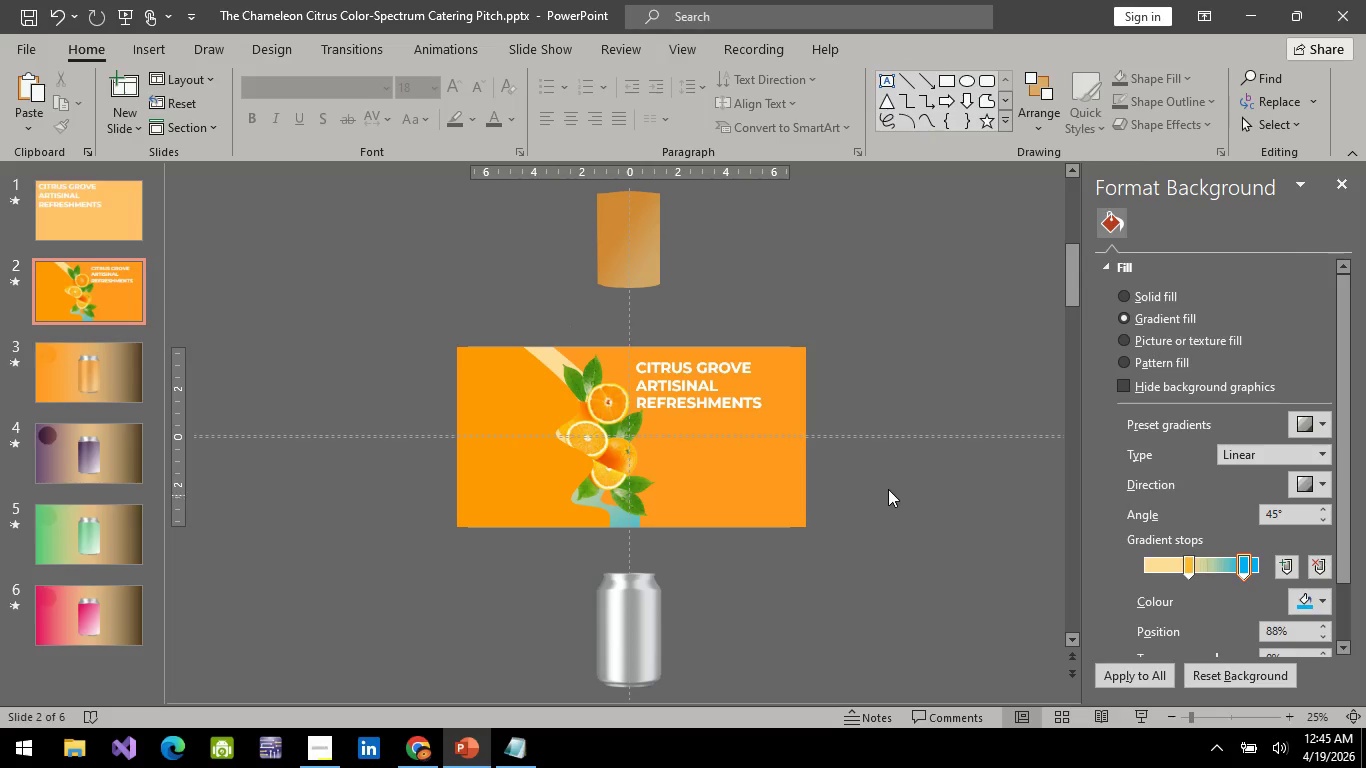 
left_click([136, 15])
 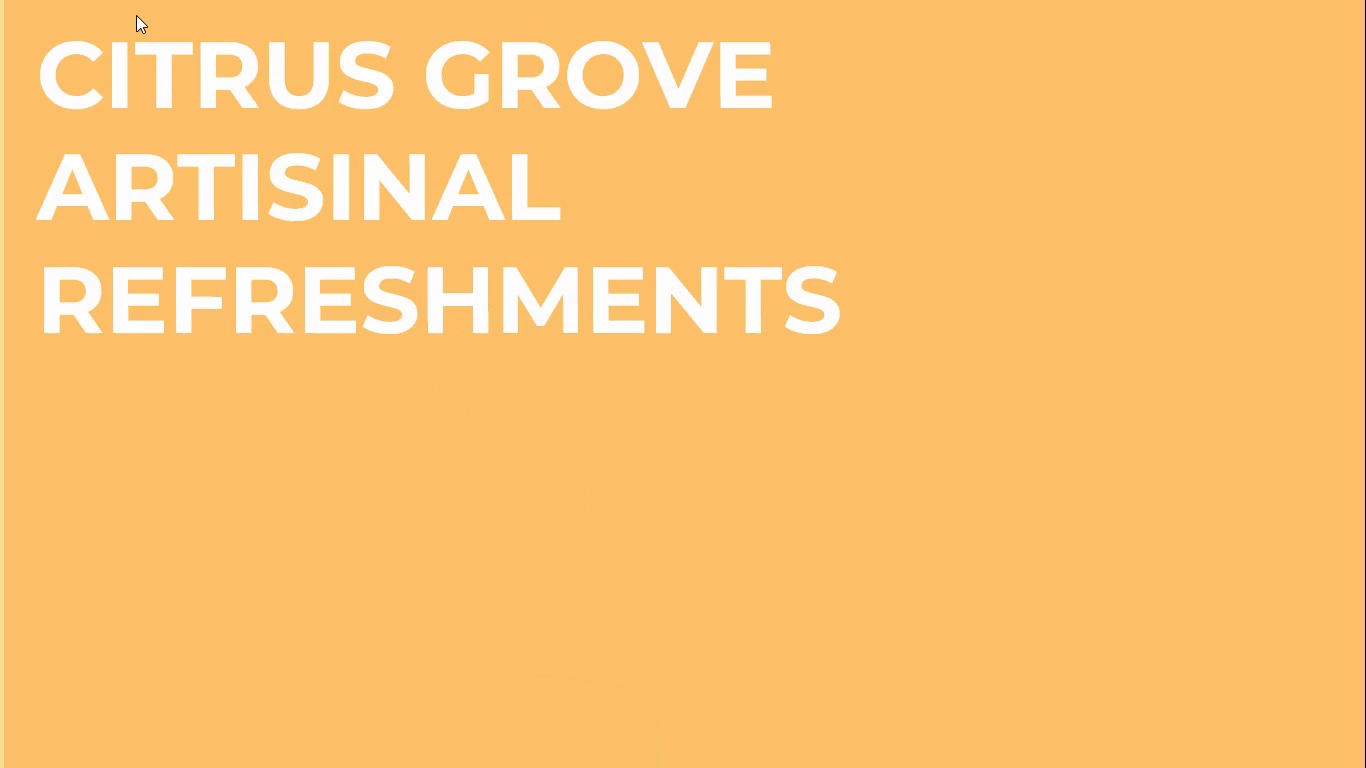 
key(Space)
 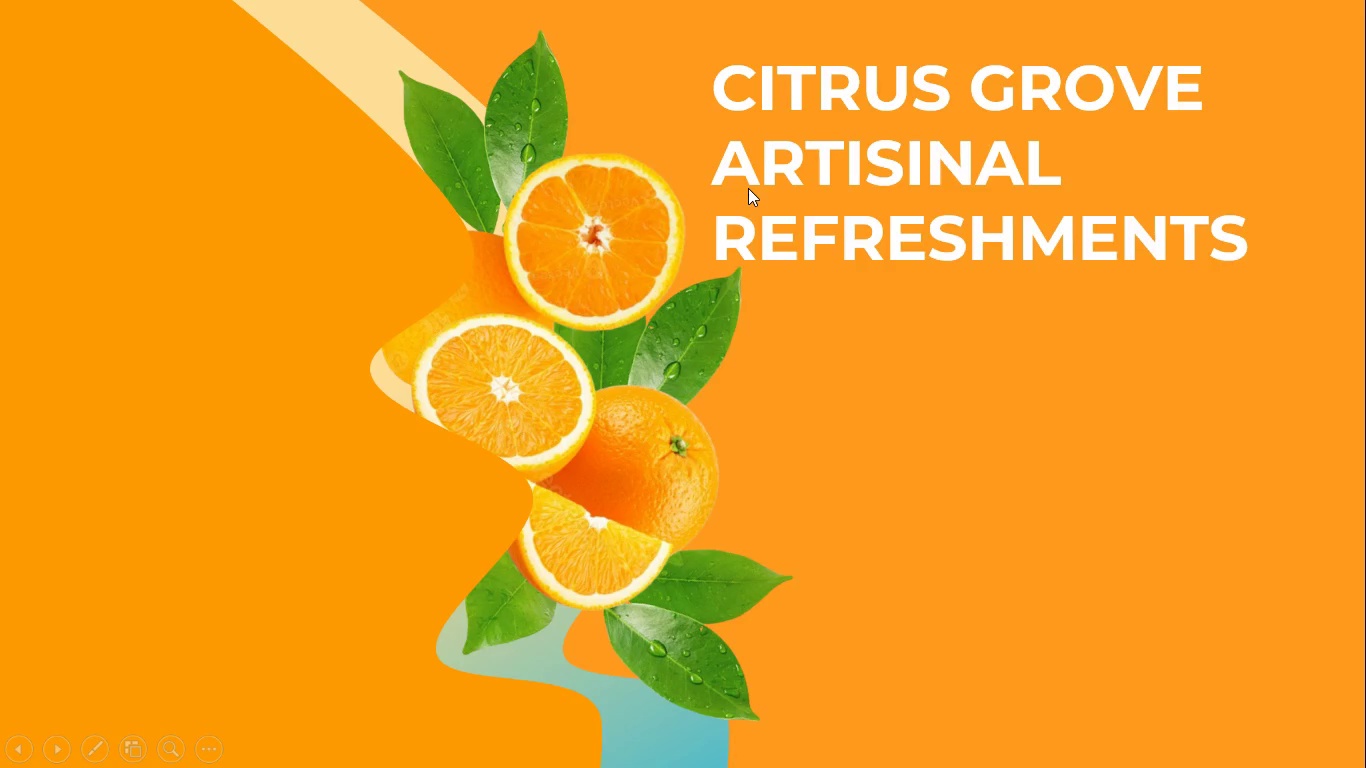 
key(Escape)
 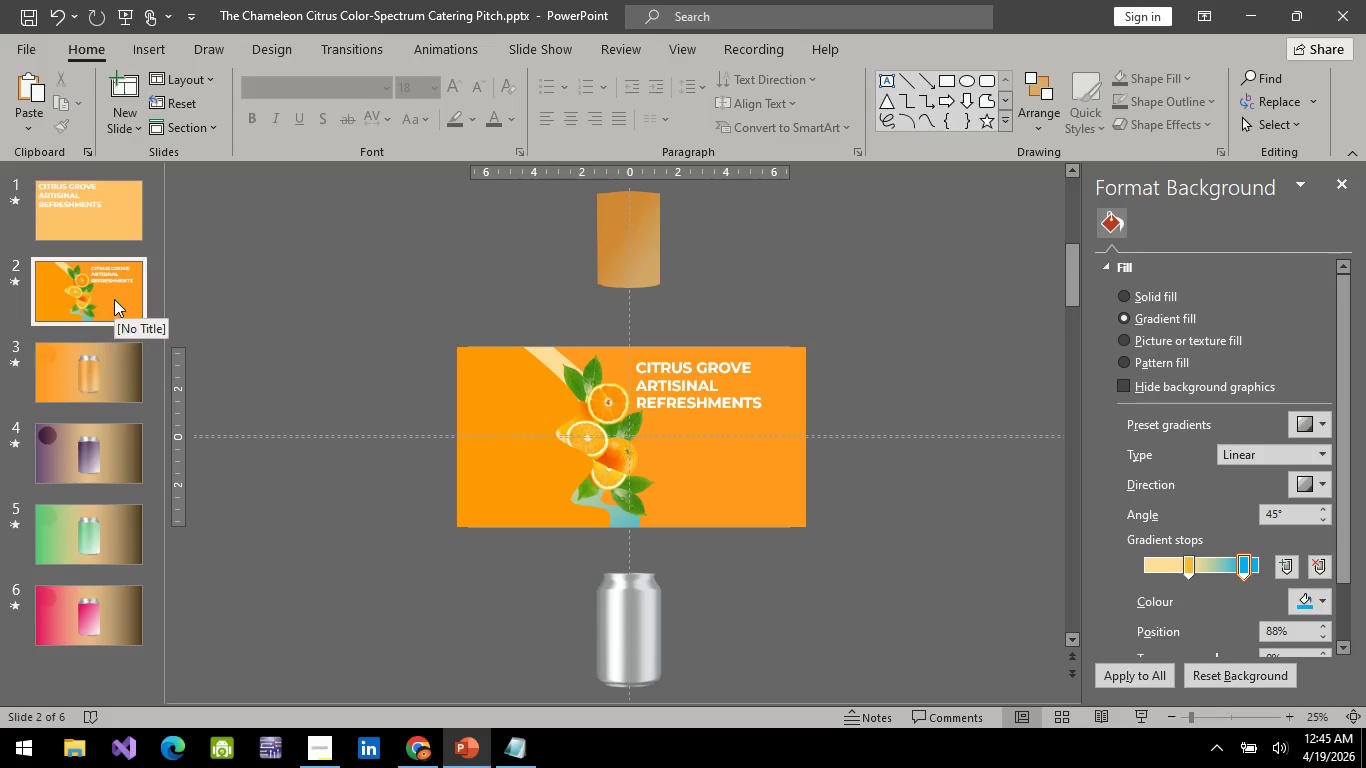 
left_click([114, 299])
 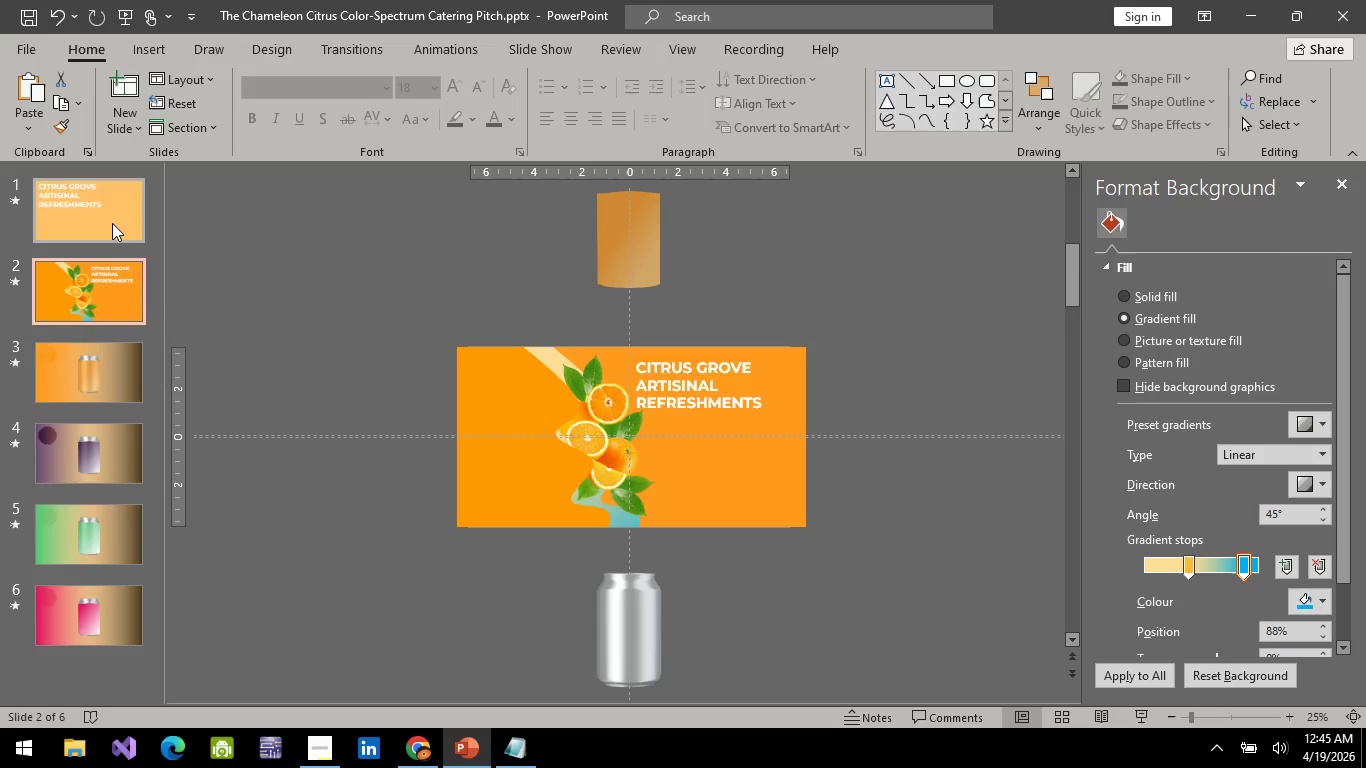 
left_click([111, 215])
 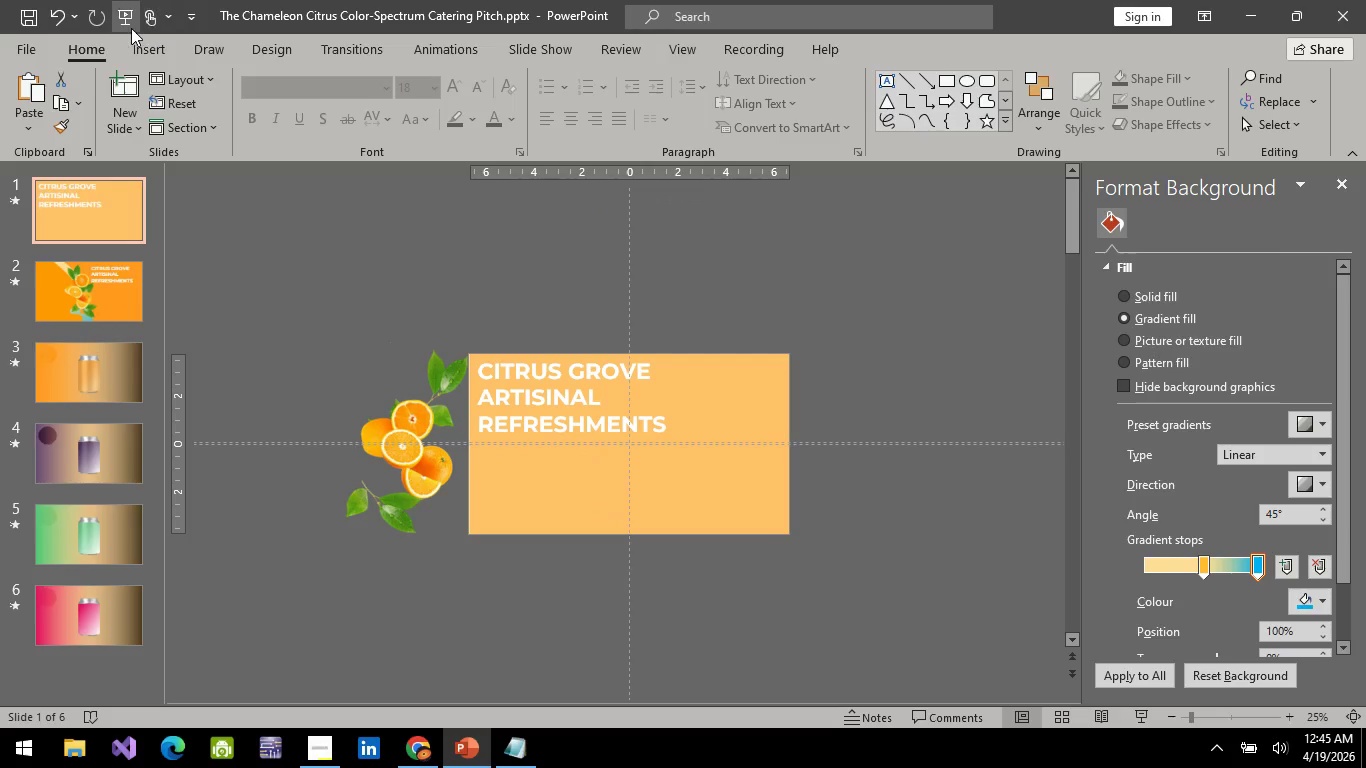 
left_click([124, 23])
 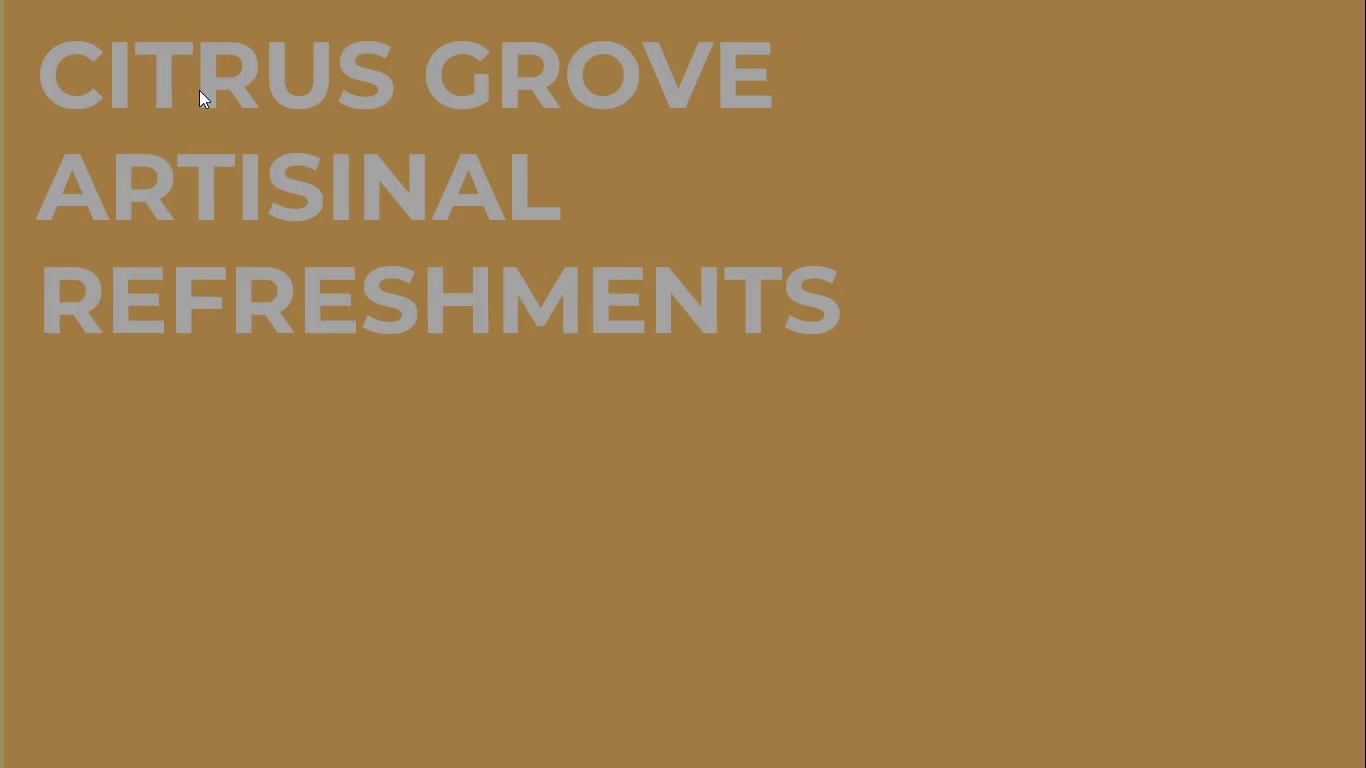 
key(Space)
 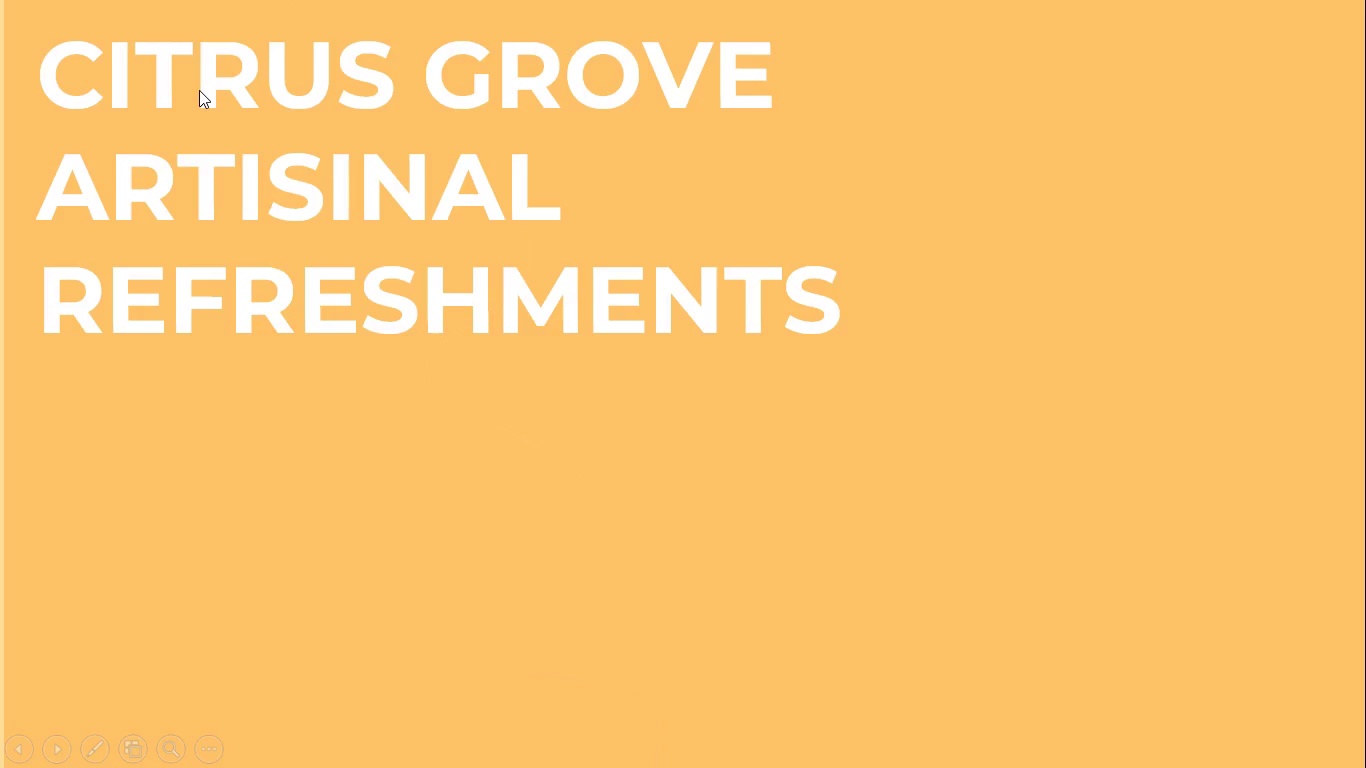 
key(Space)
 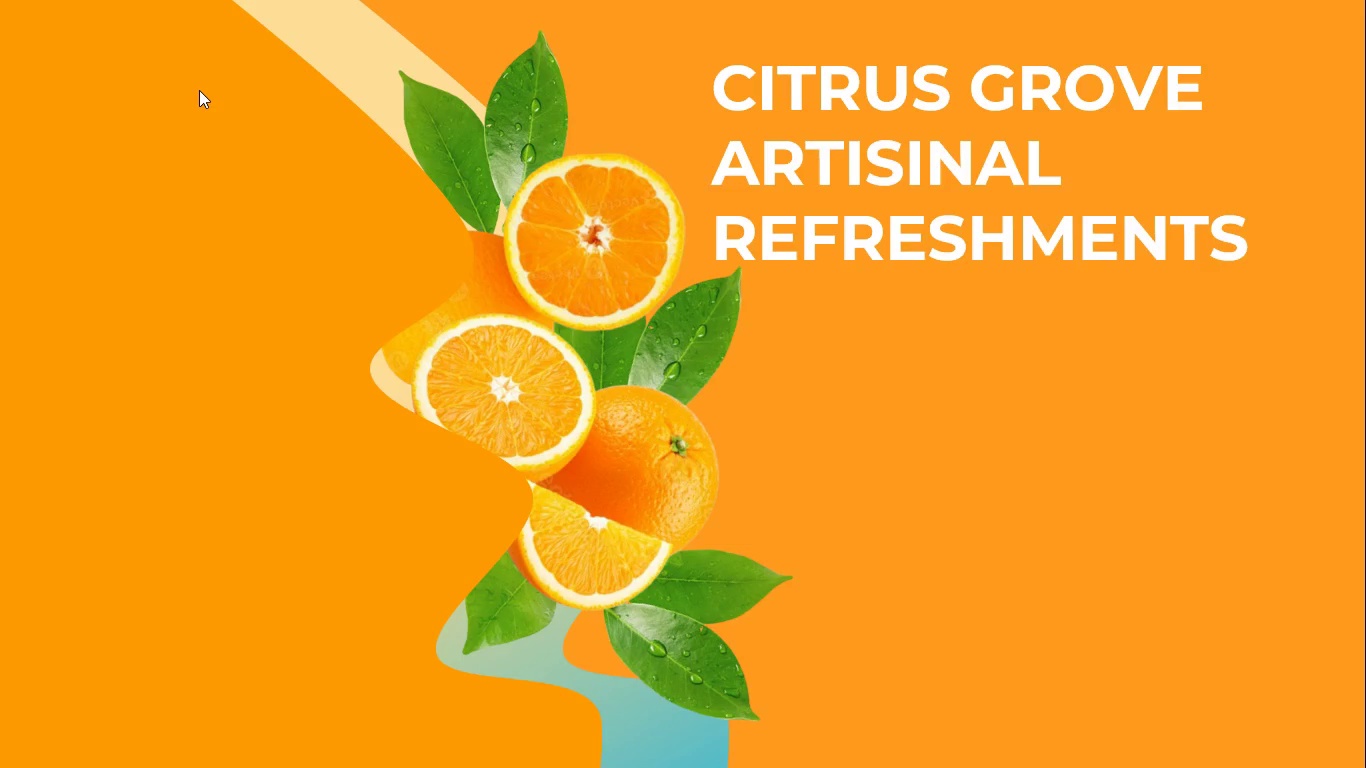 
key(Space)
 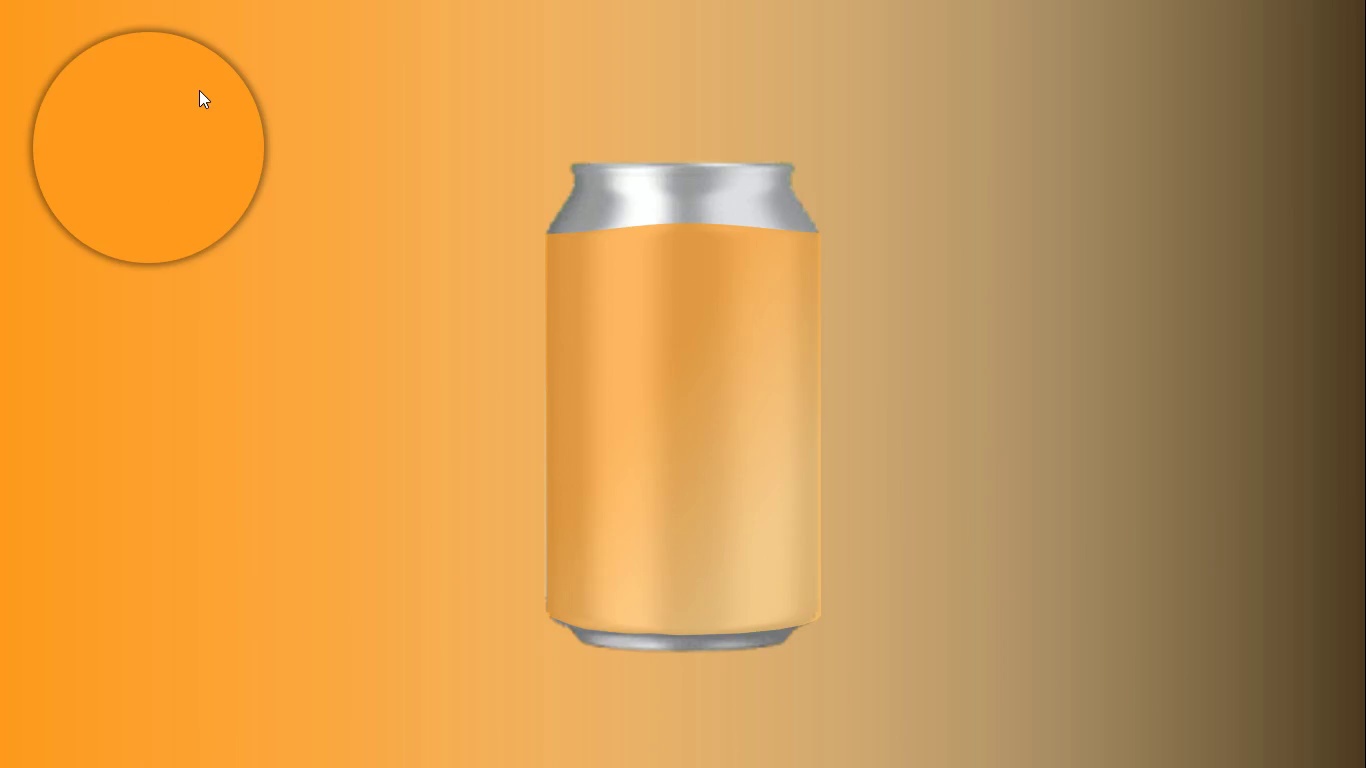 
key(Escape)
 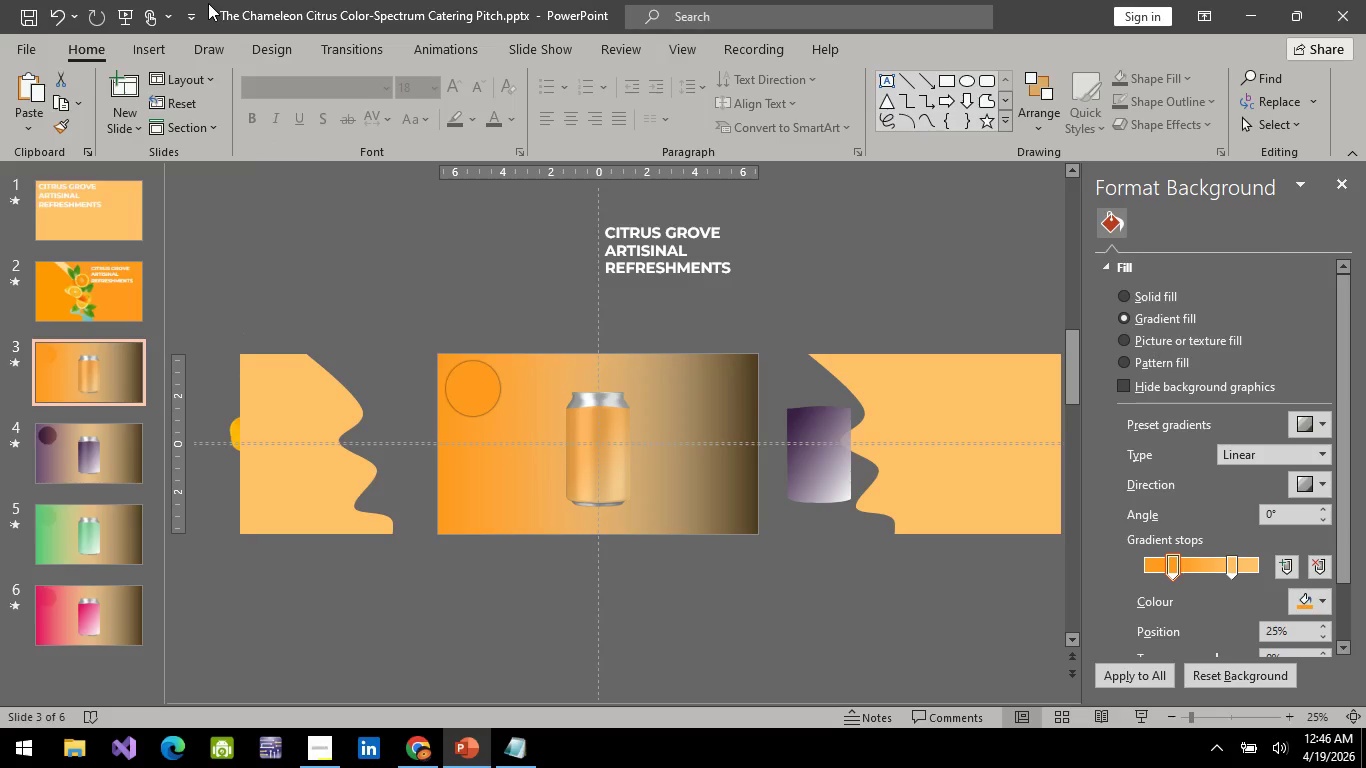 
wait(18.12)
 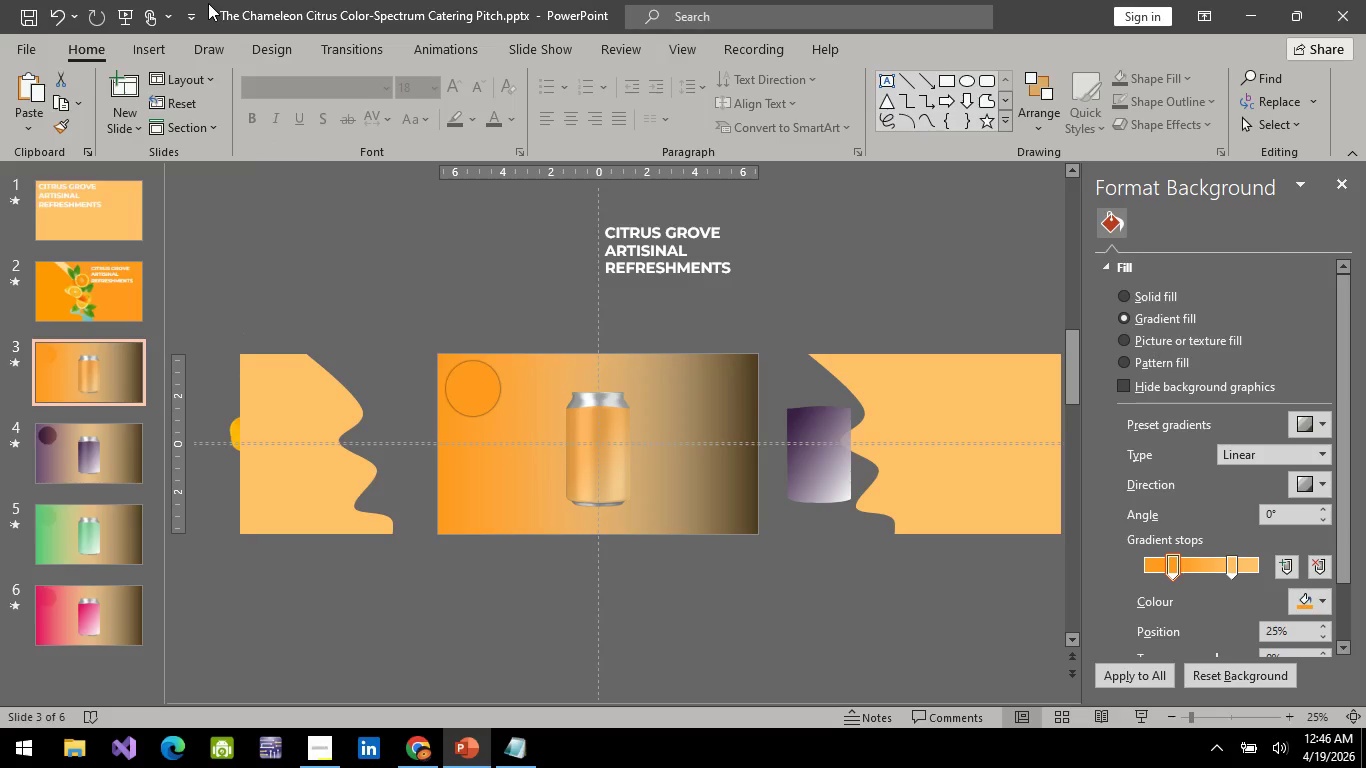 
left_click([102, 292])
 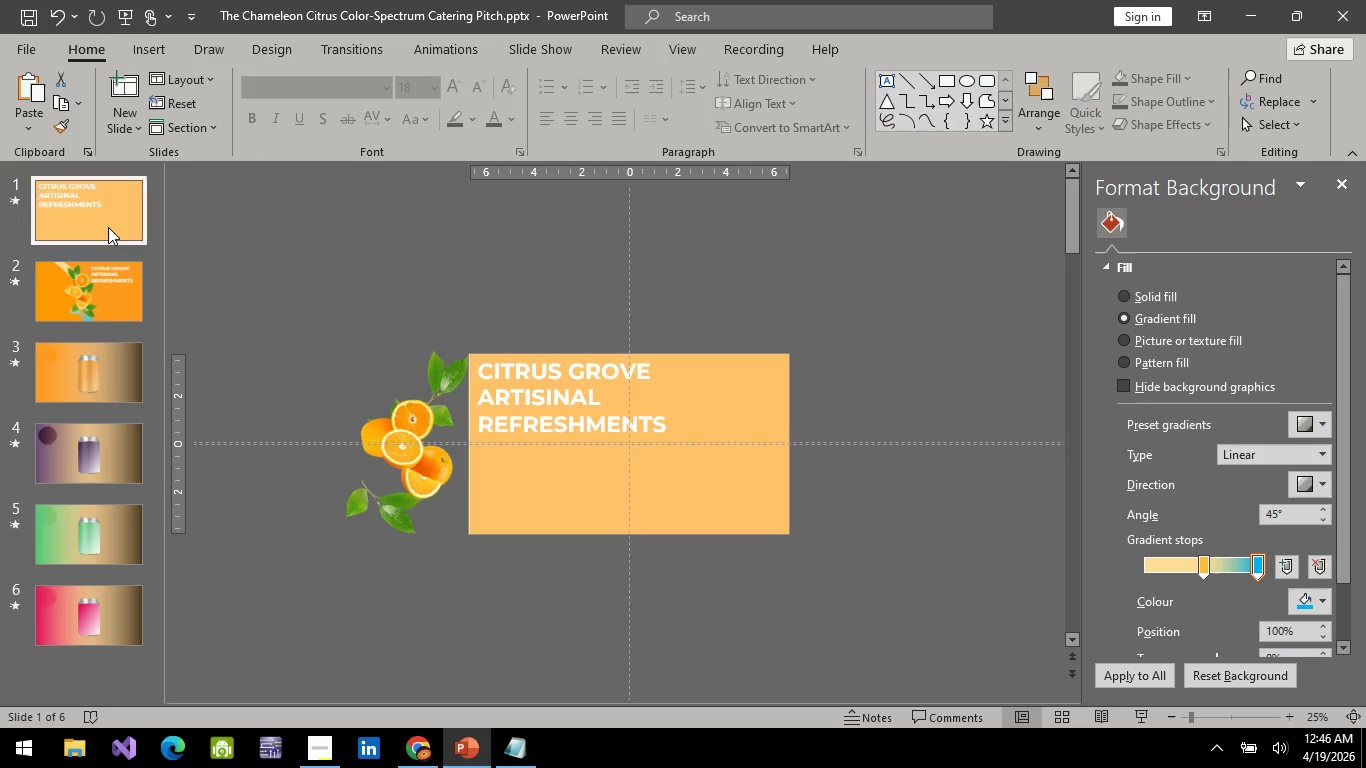 
double_click([116, 311])
 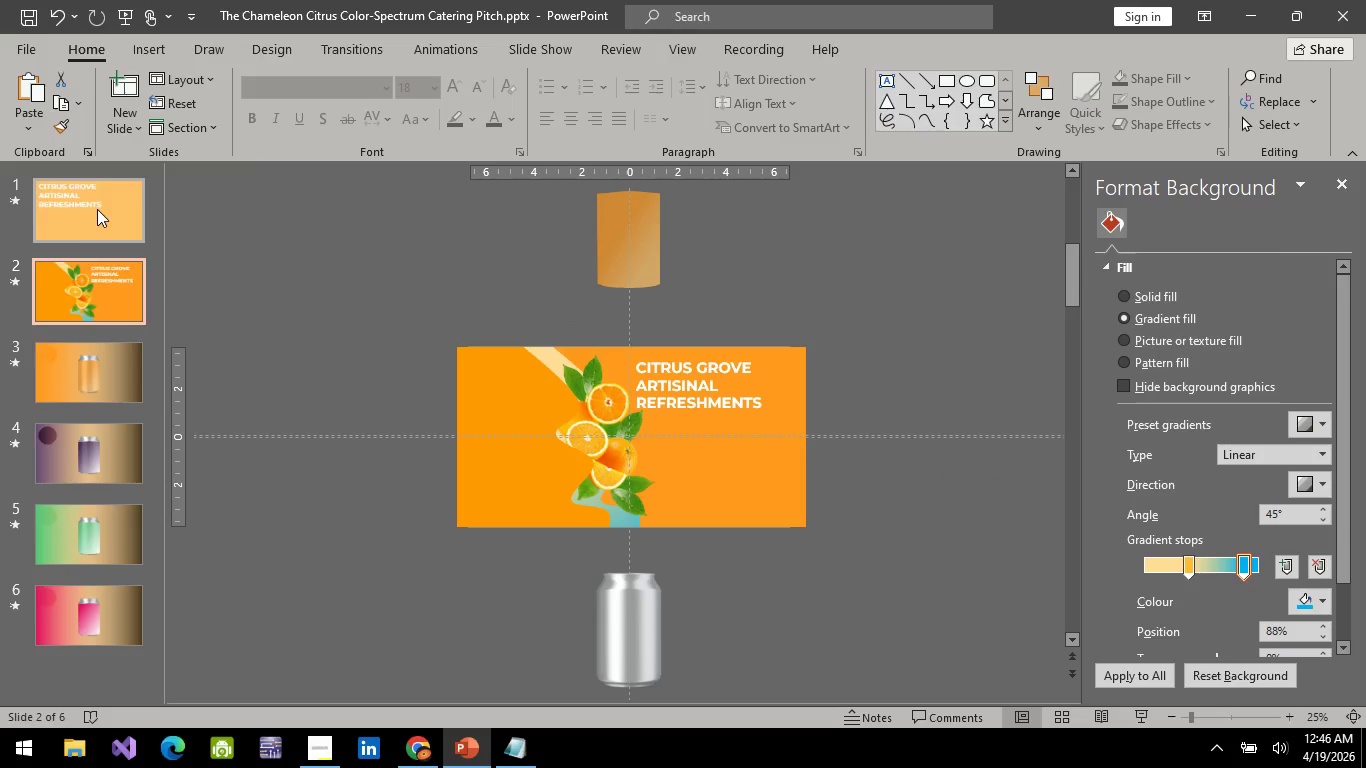 
left_click([97, 209])
 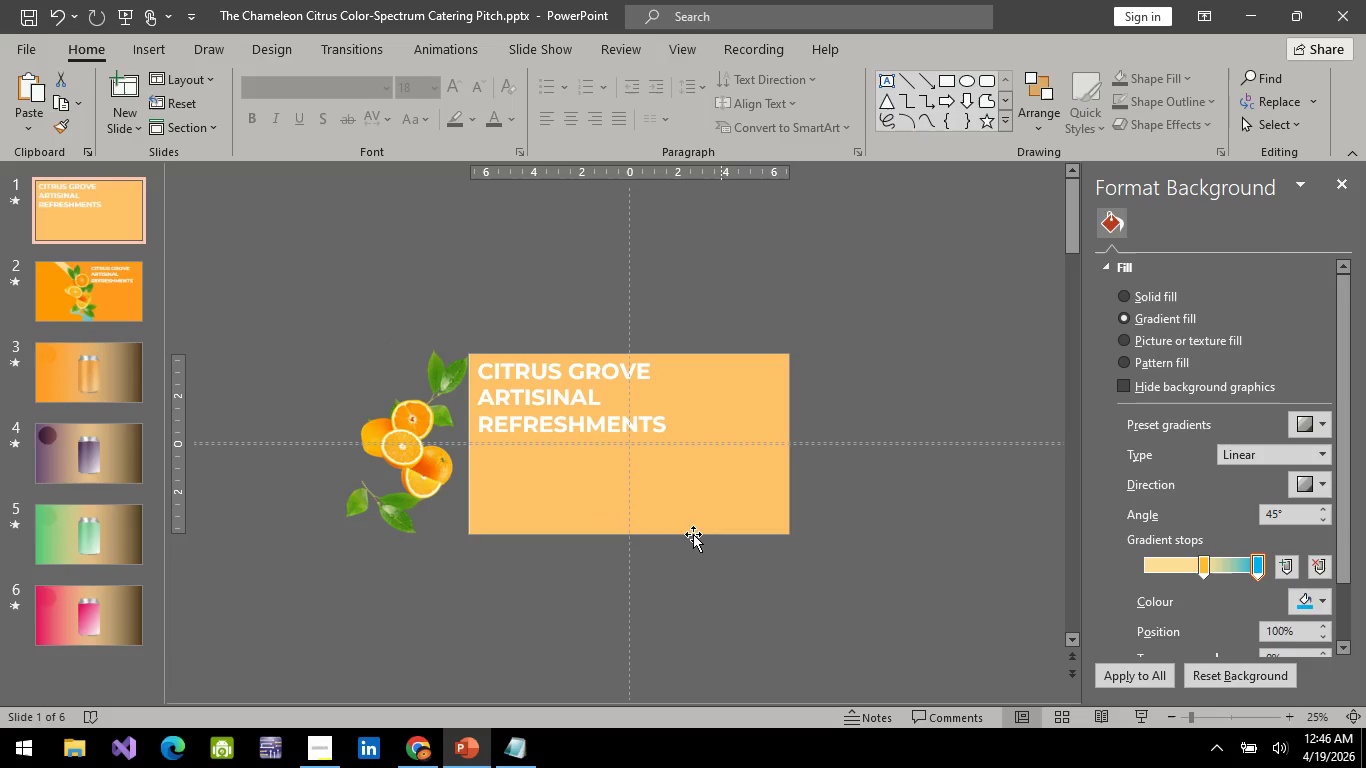 
left_click([689, 517])
 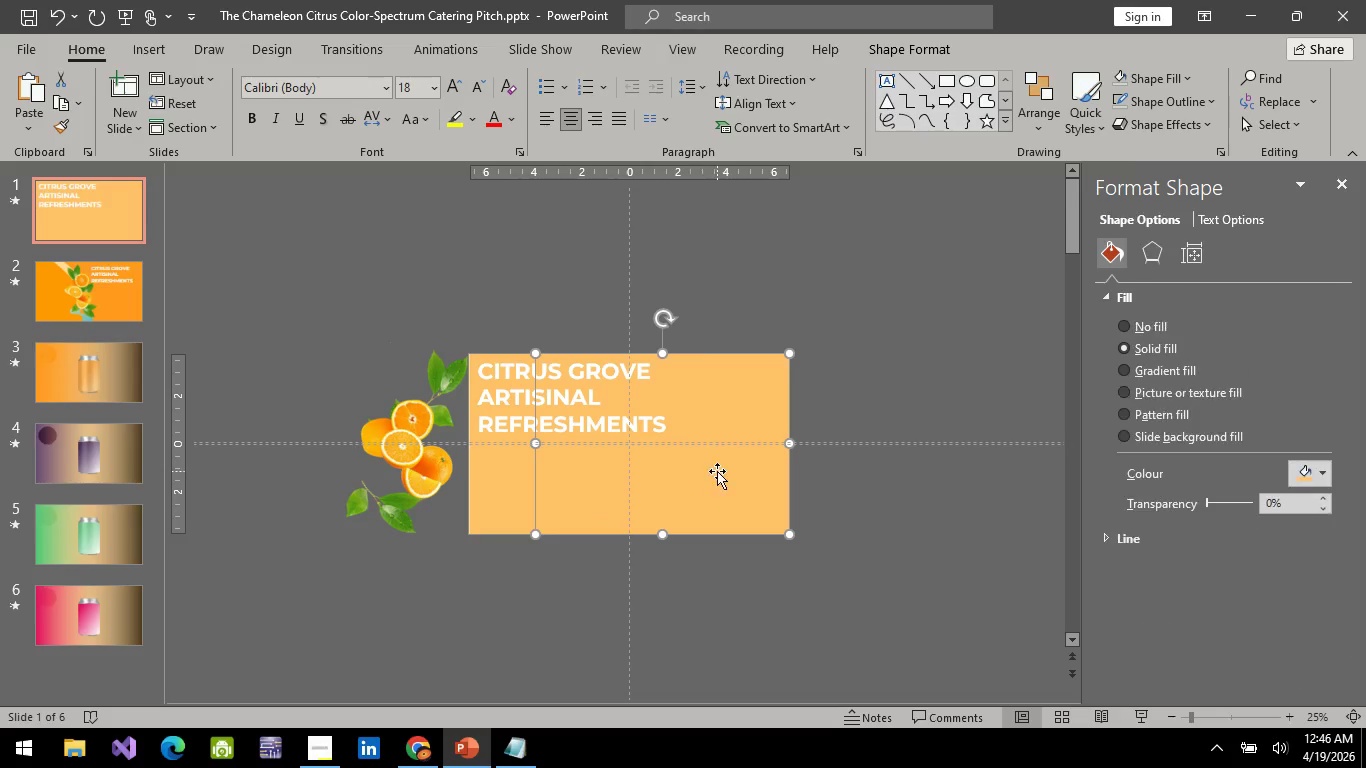 
right_click([717, 471])
 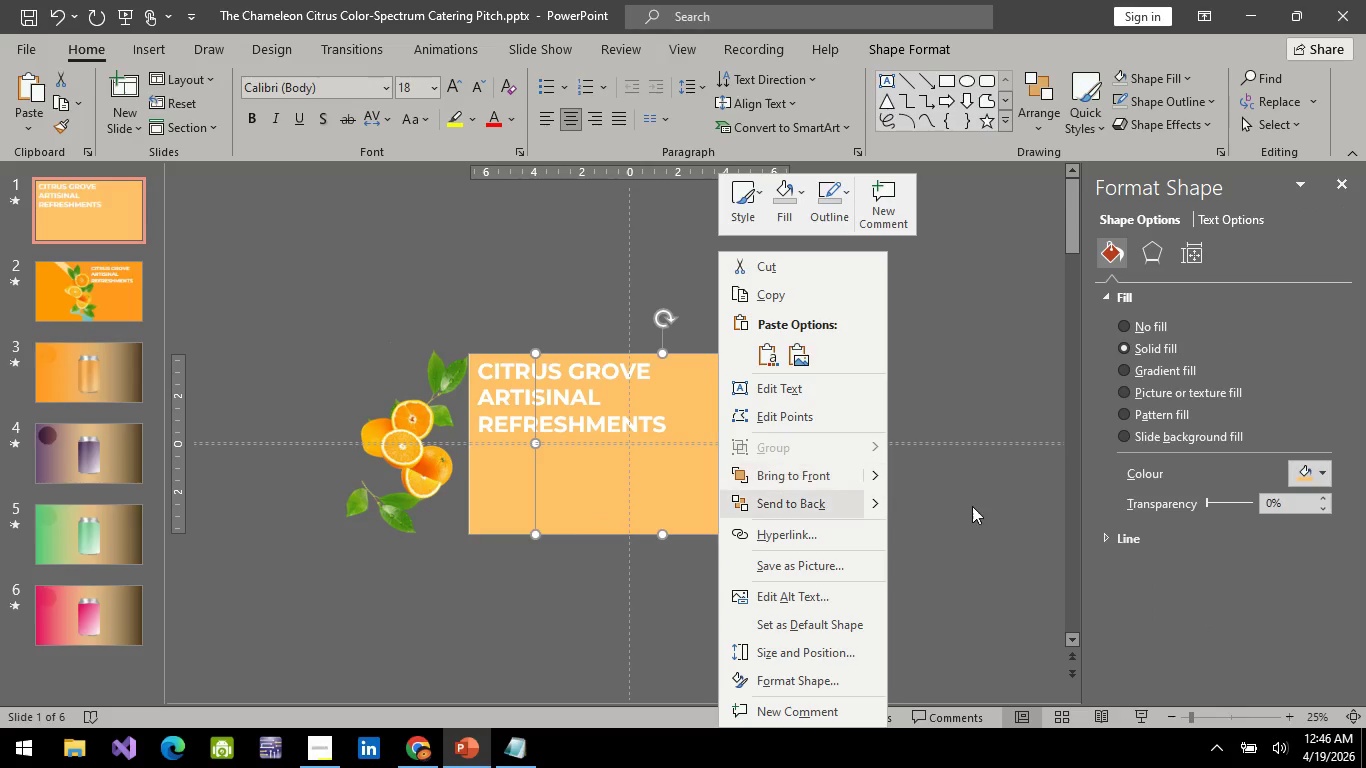 
left_click([1033, 505])
 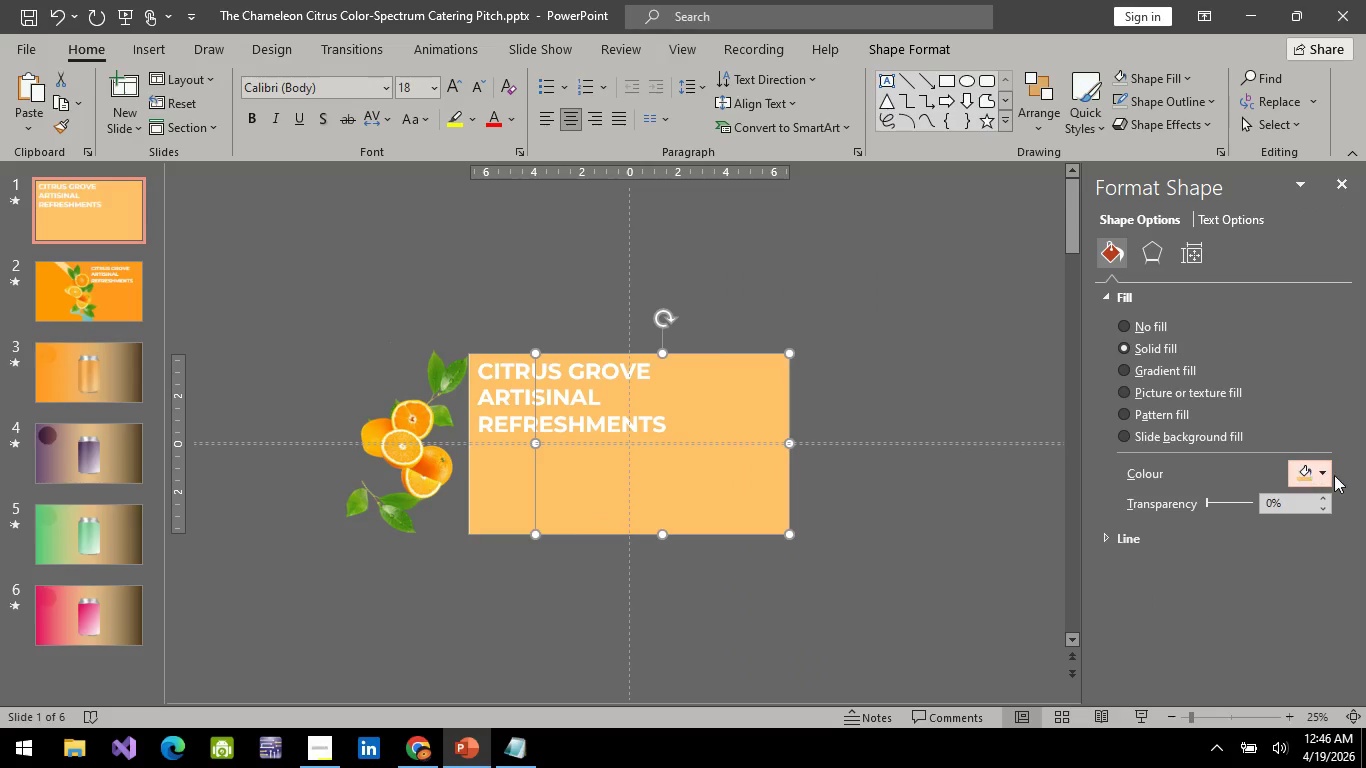 
left_click([1306, 476])
 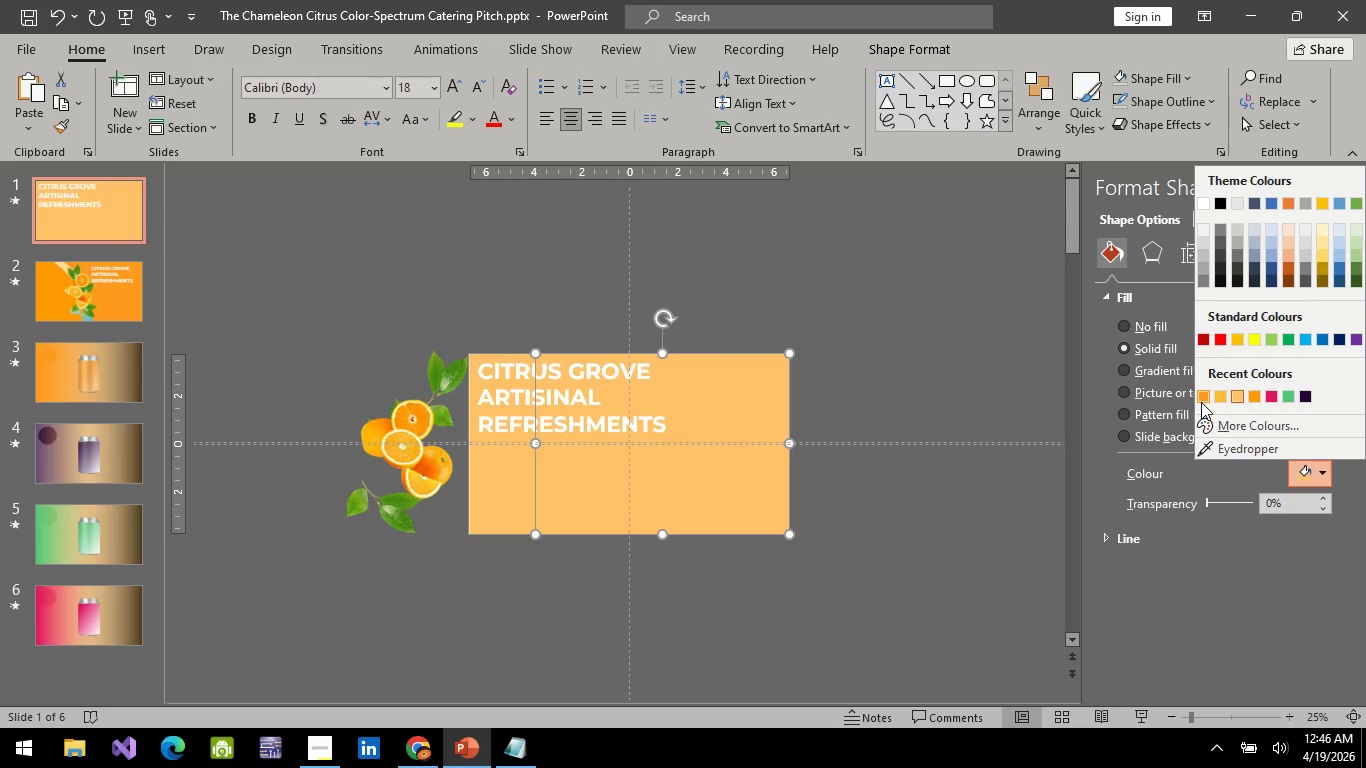 
left_click([1201, 400])
 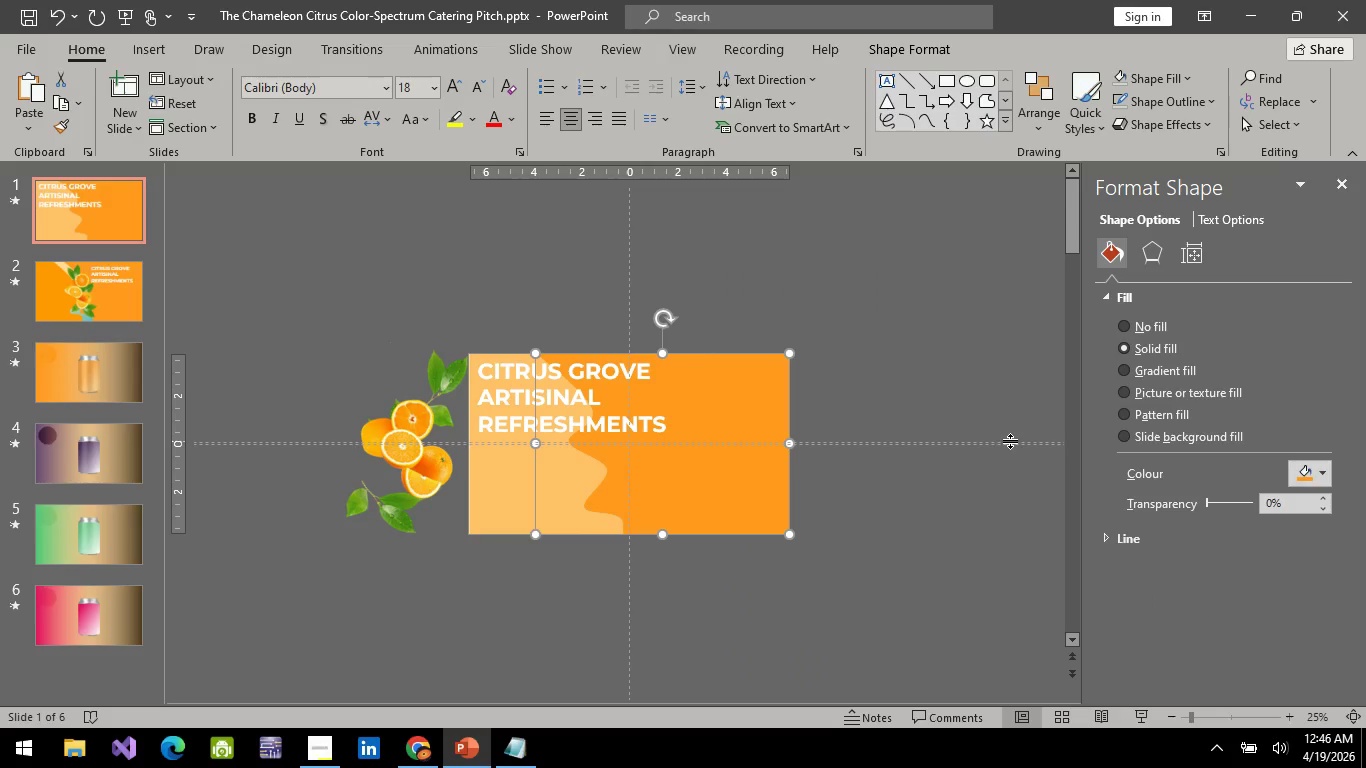 
left_click([942, 455])
 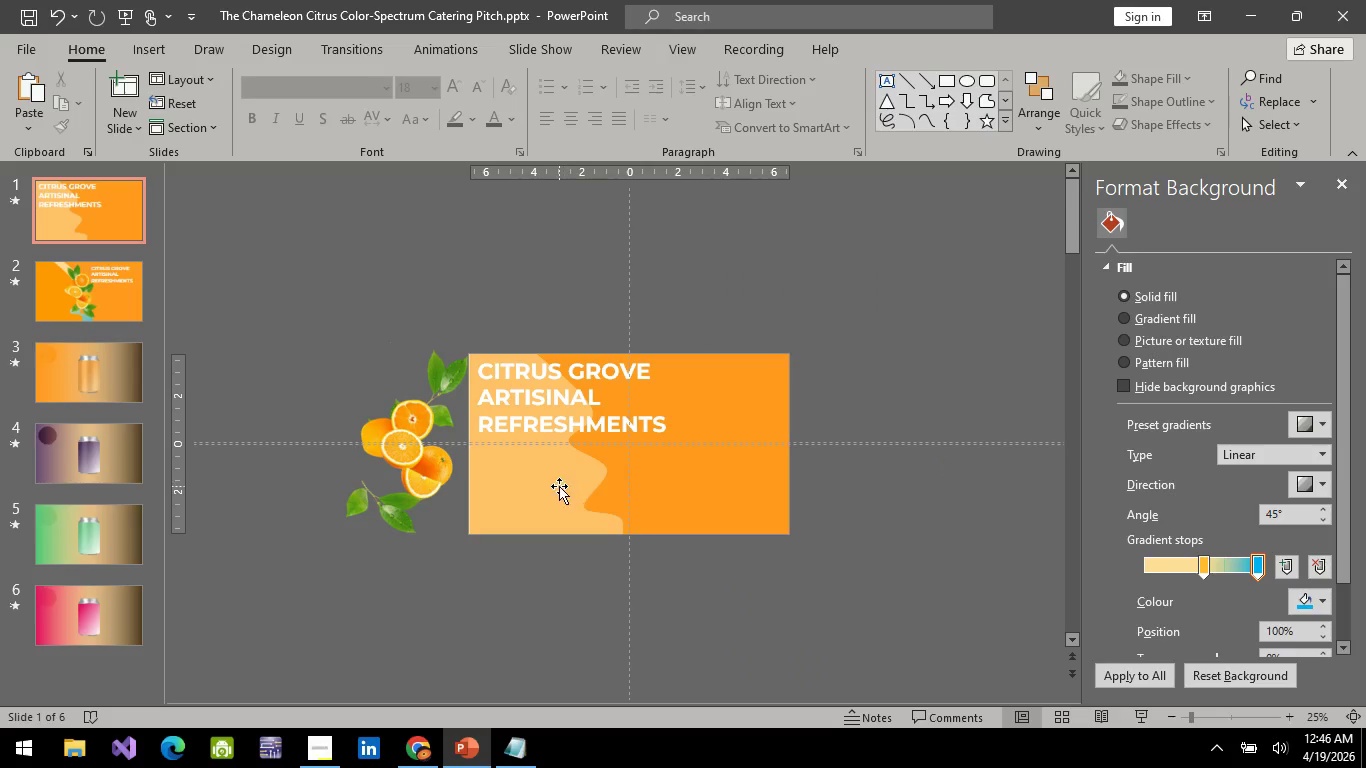 
left_click([559, 486])
 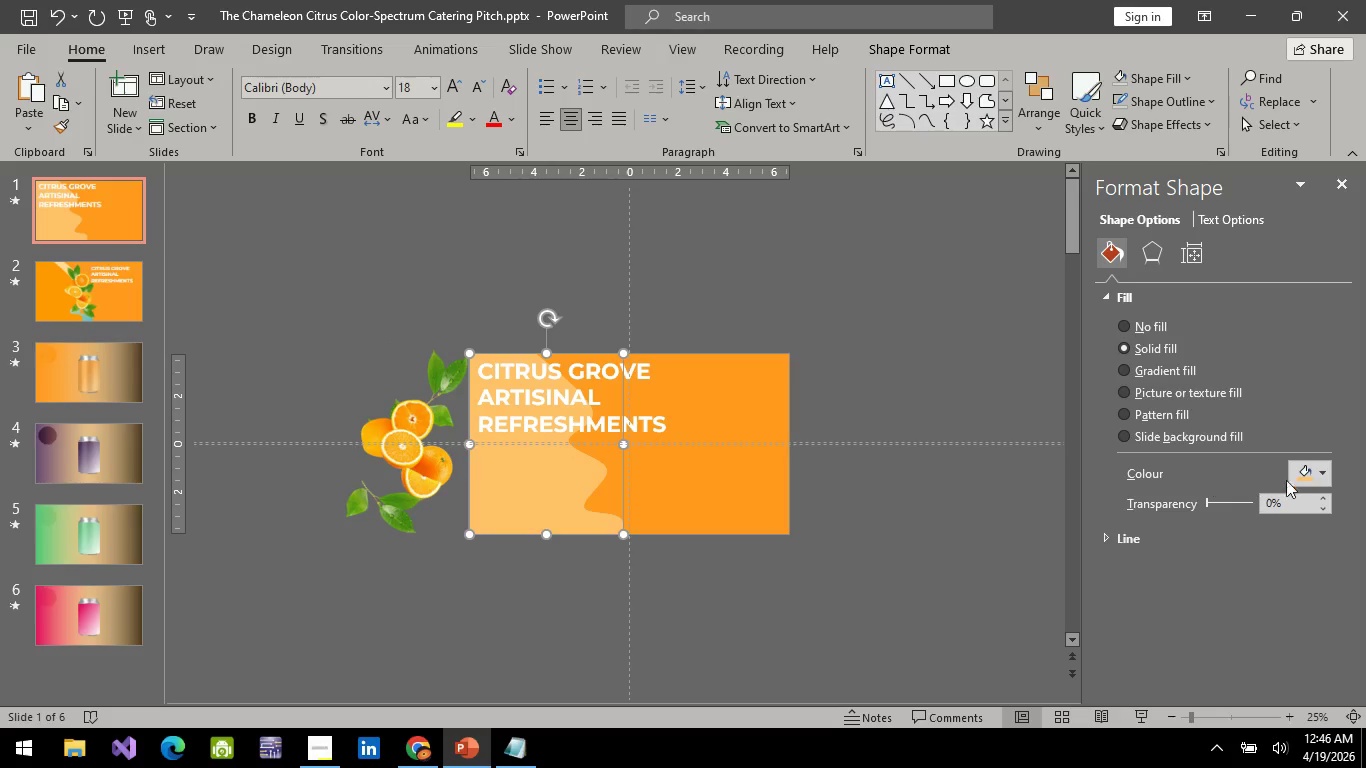 
left_click([1326, 465])
 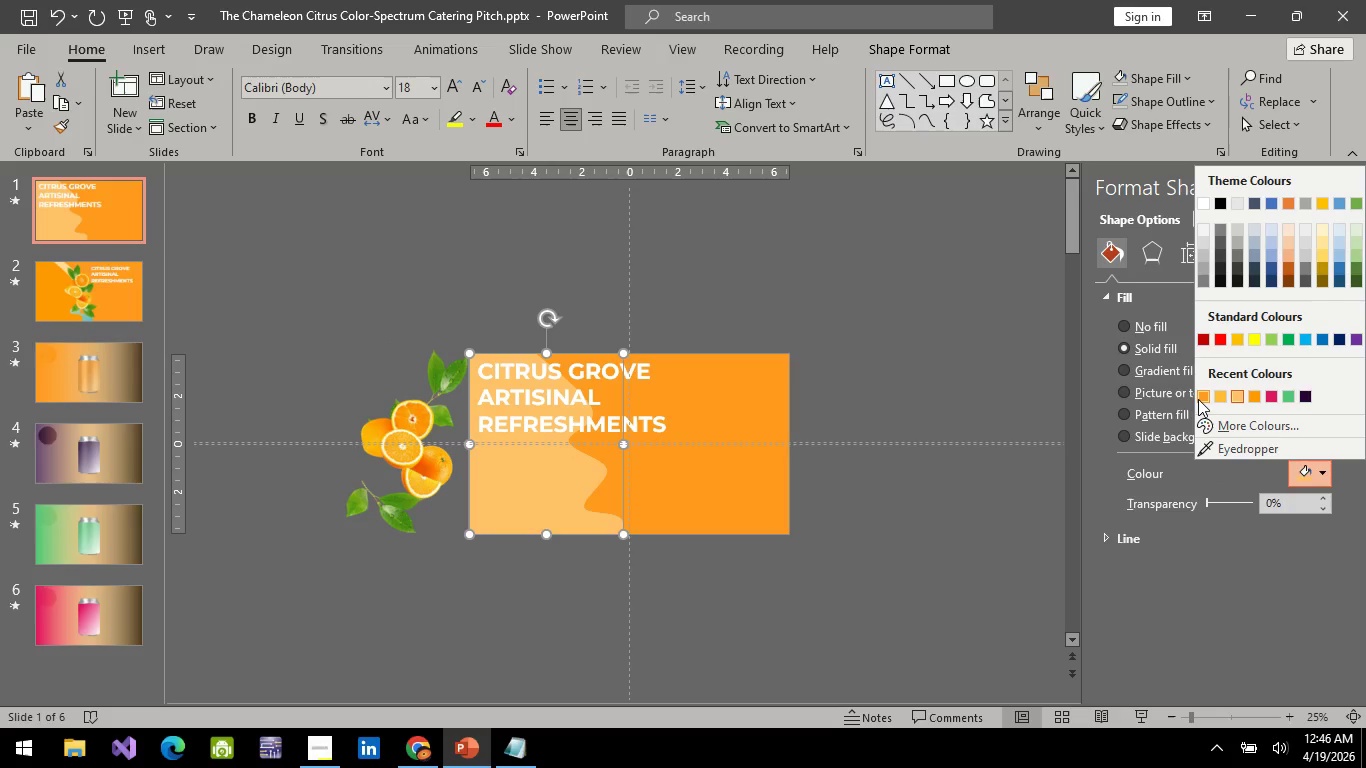 
left_click([1199, 398])
 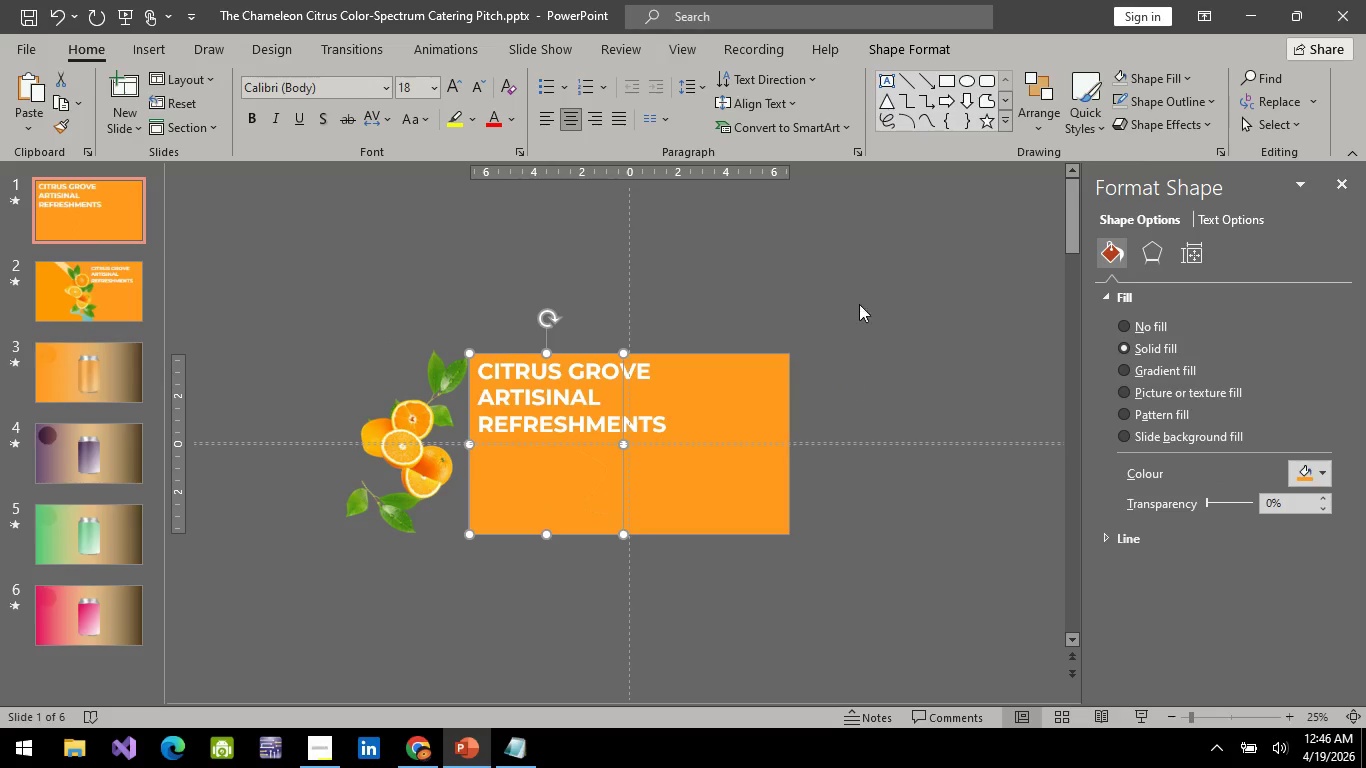 
left_click([865, 276])
 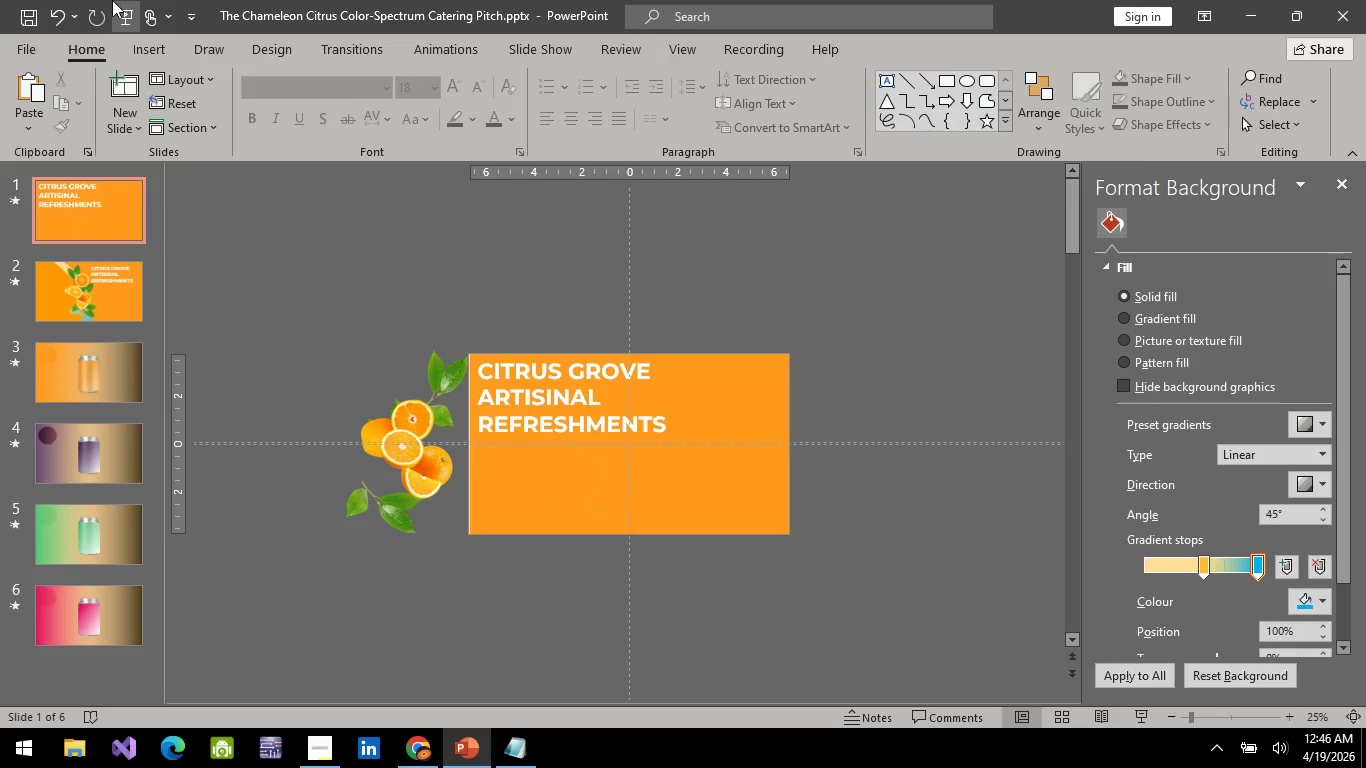 
left_click([129, 8])
 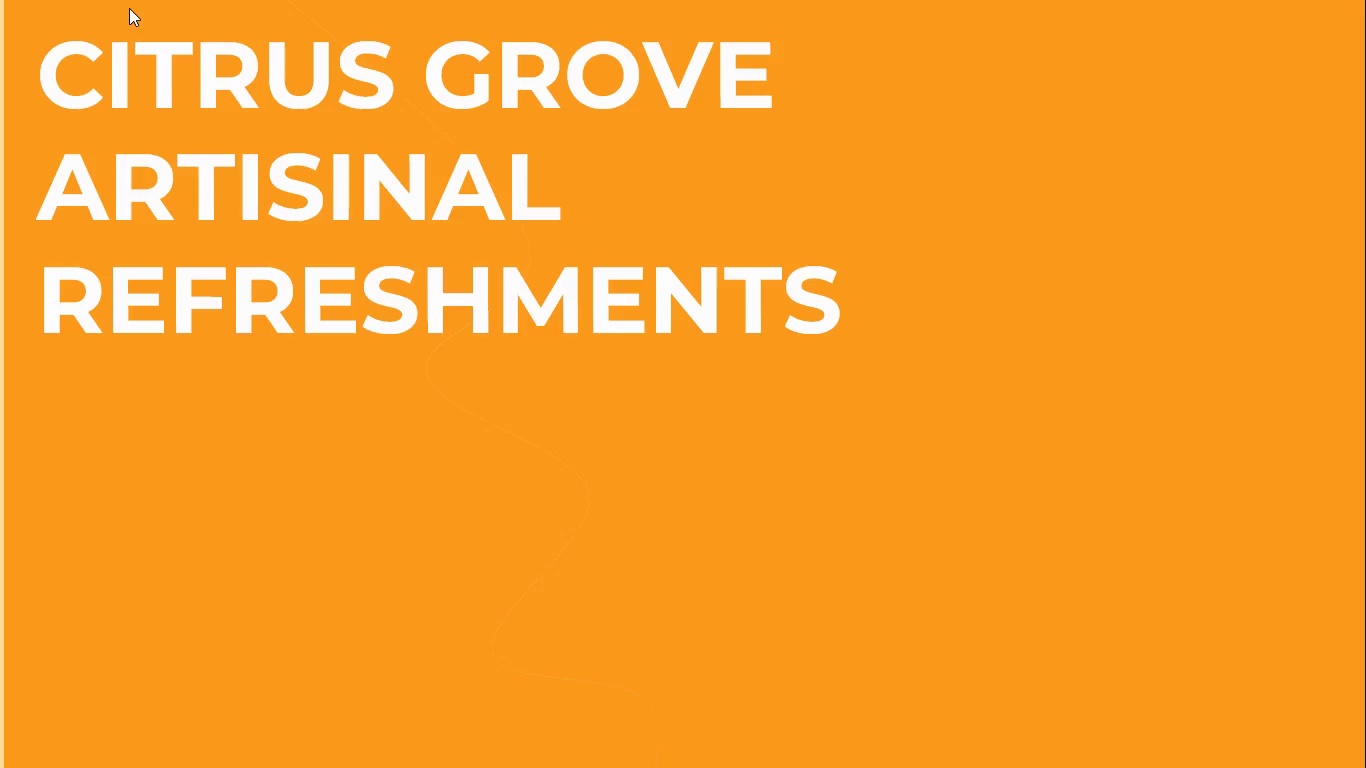 
key(Escape)
 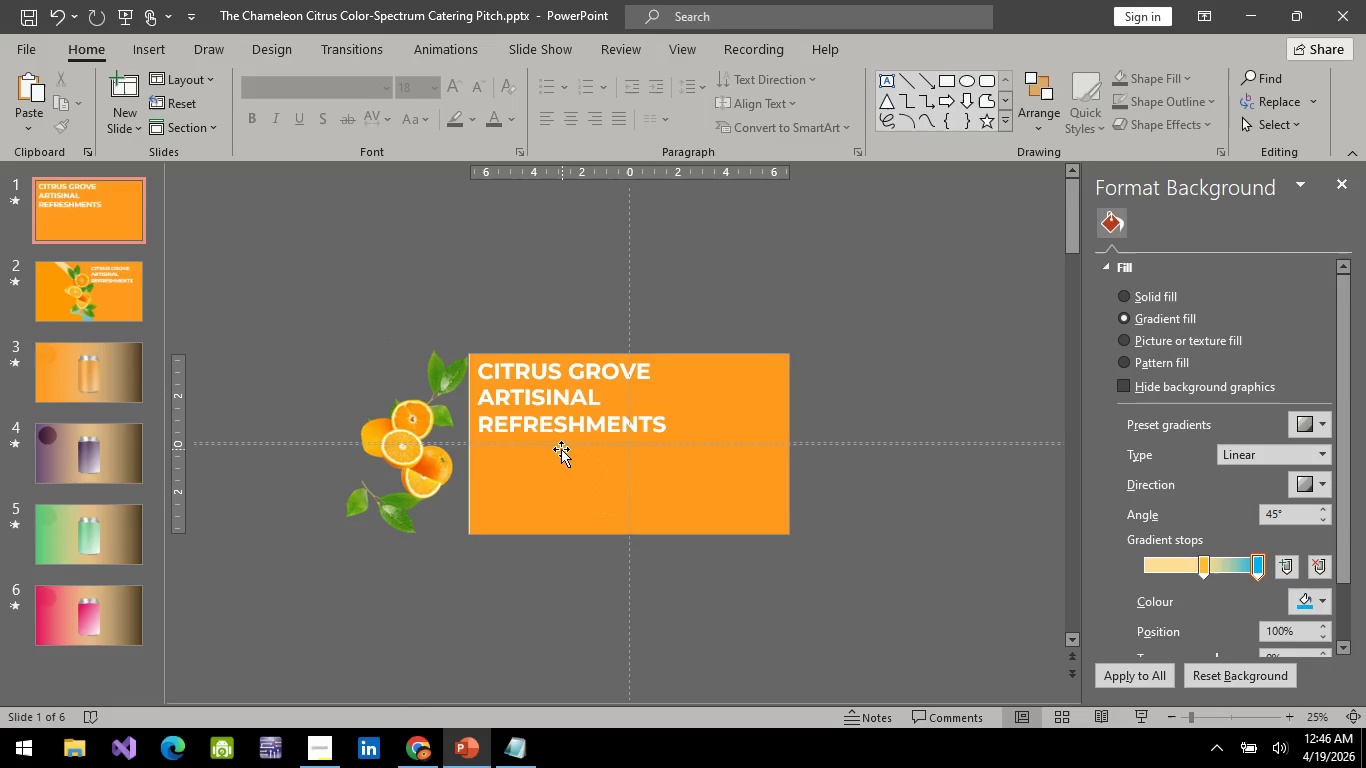 
left_click([572, 485])
 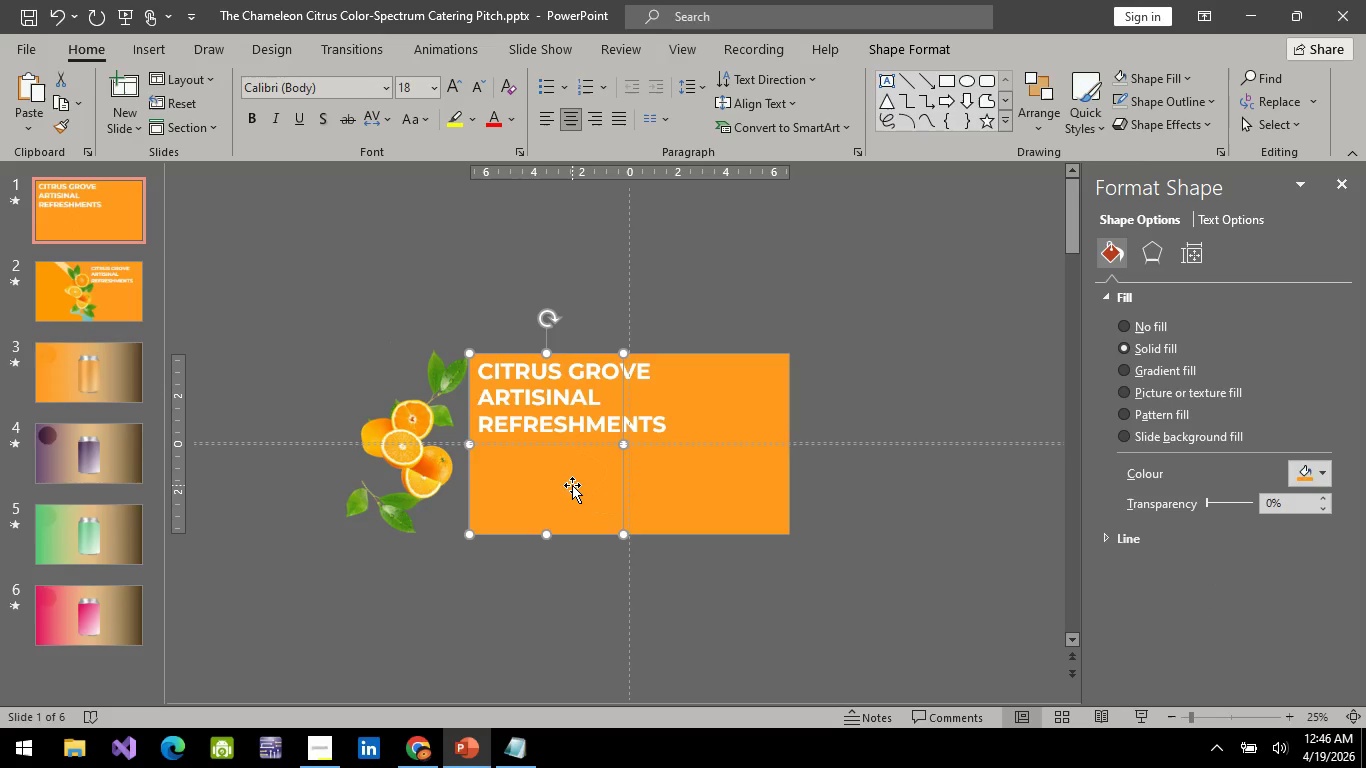 
key(ArrowLeft)
 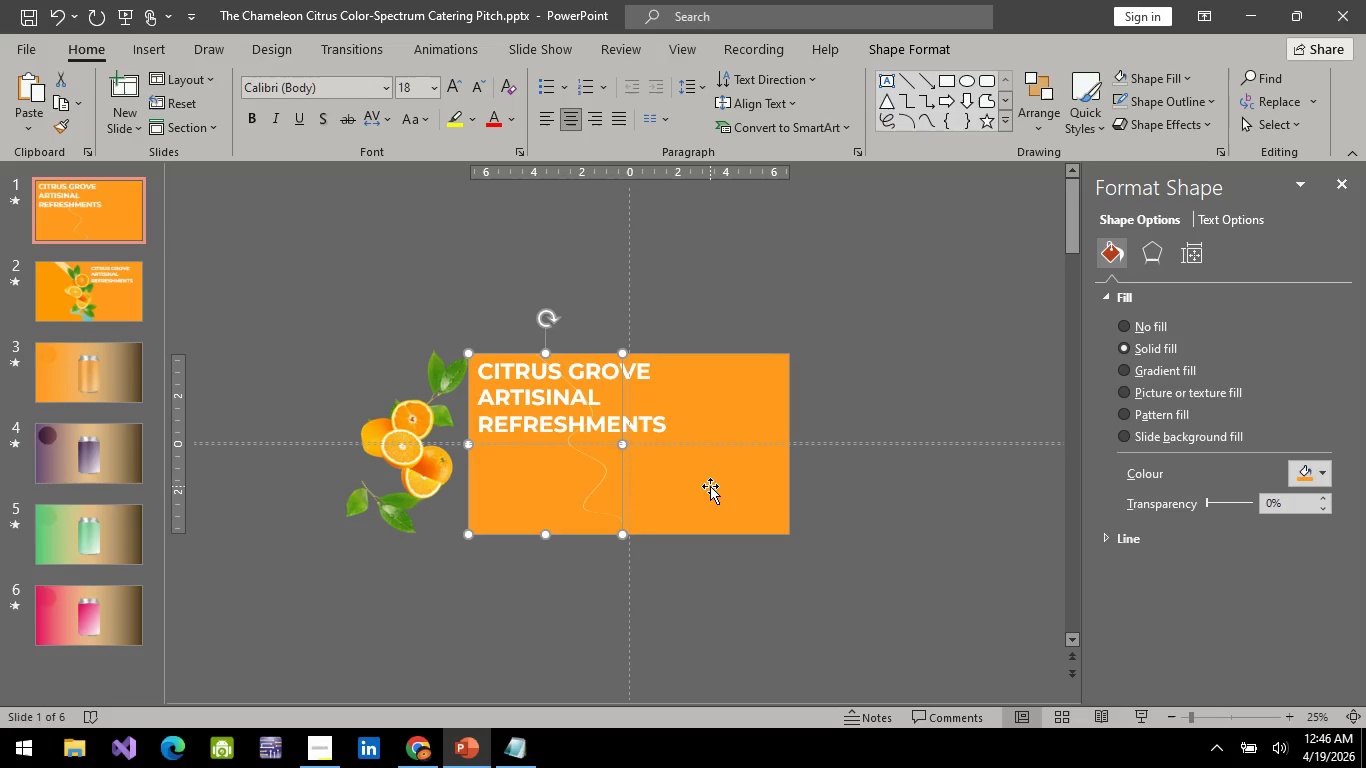 
left_click([710, 486])
 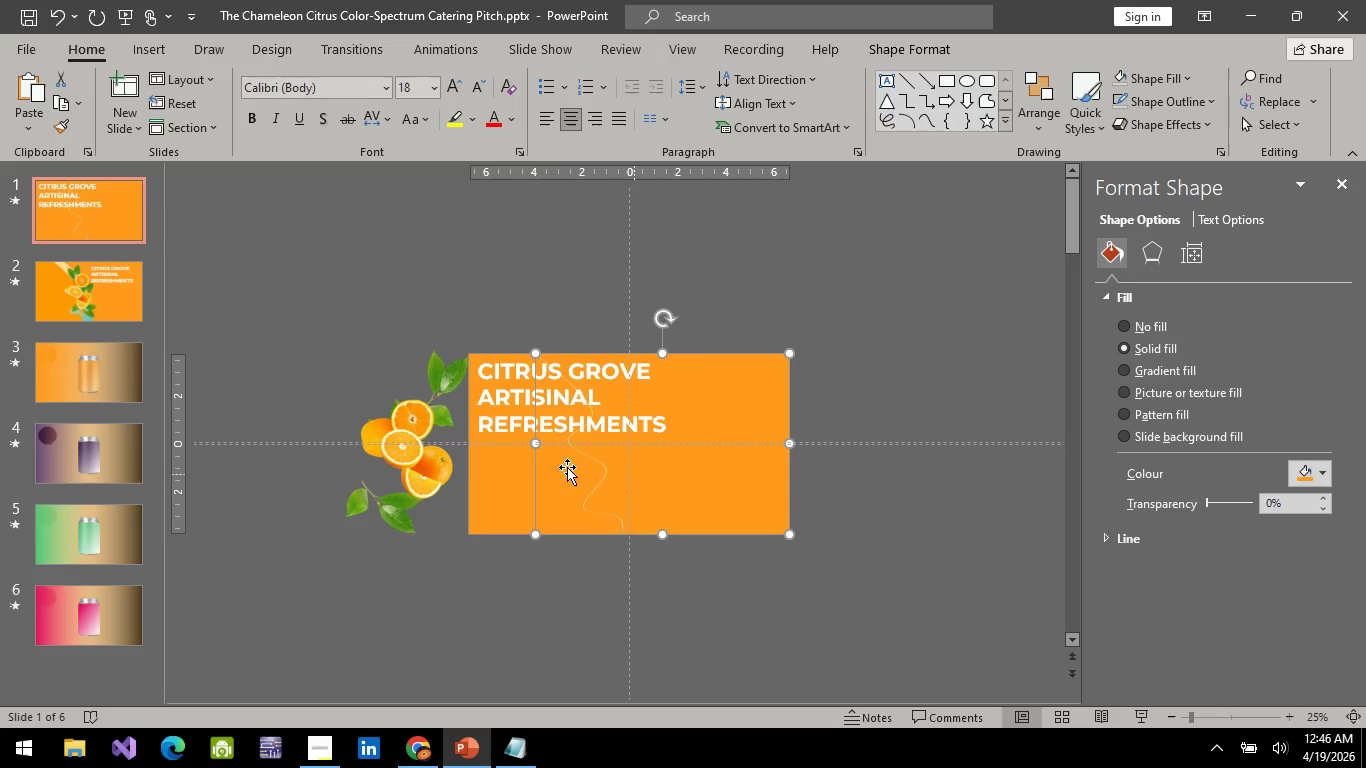 
left_click([531, 462])
 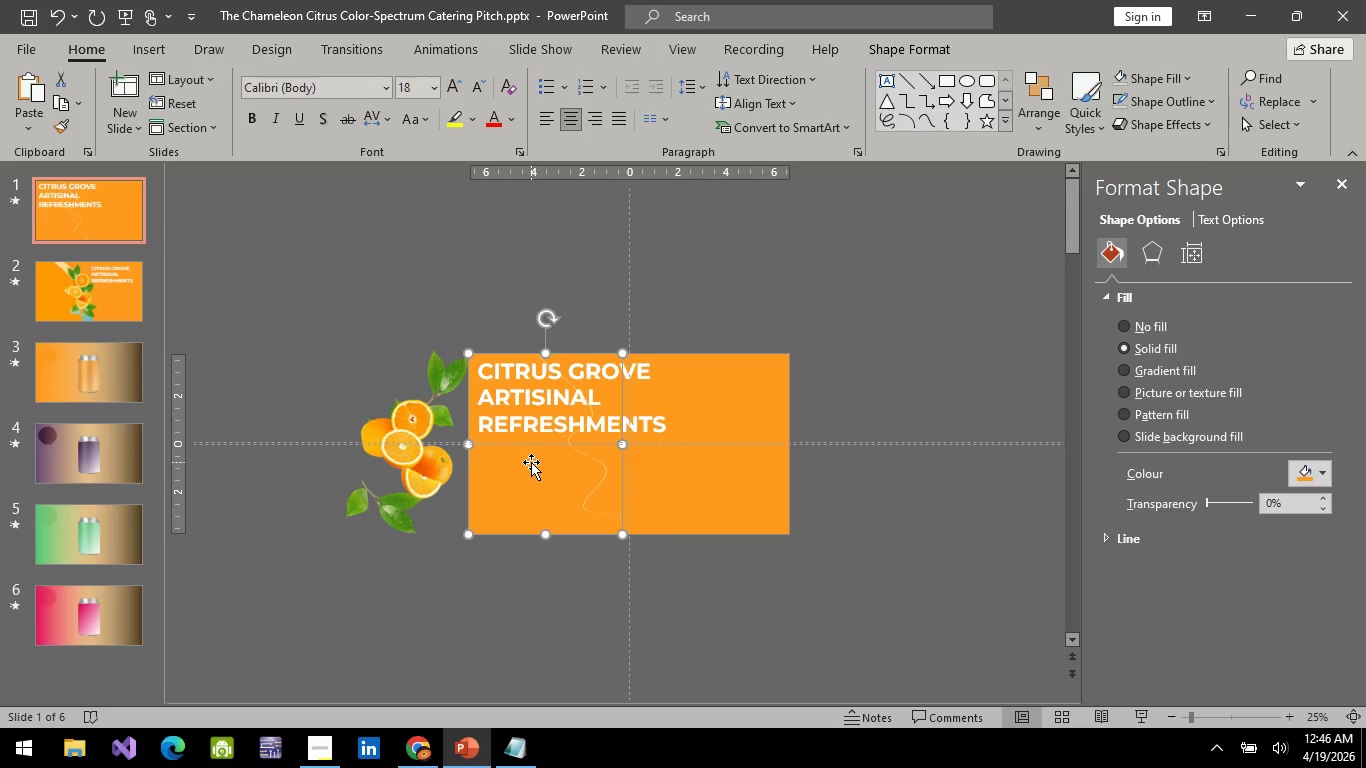 
right_click([531, 462])
 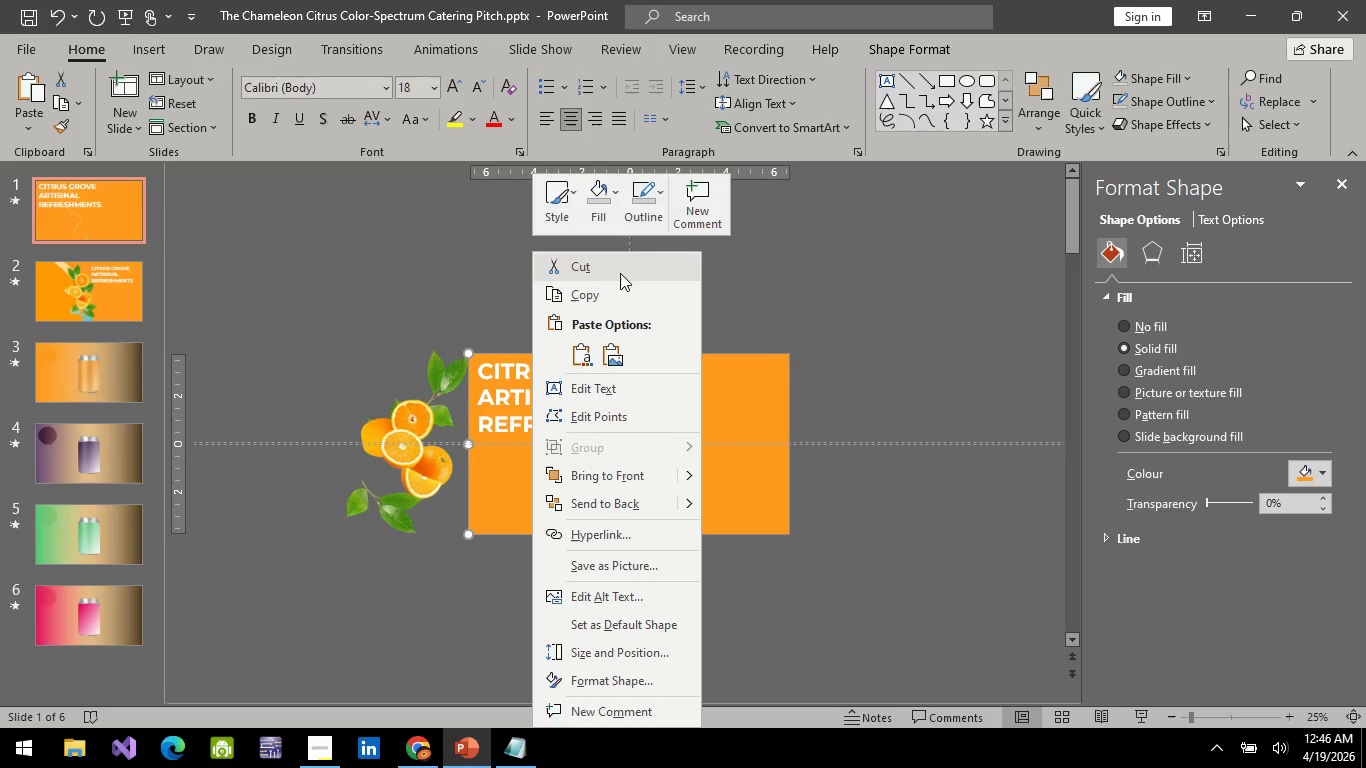 
left_click([664, 207])
 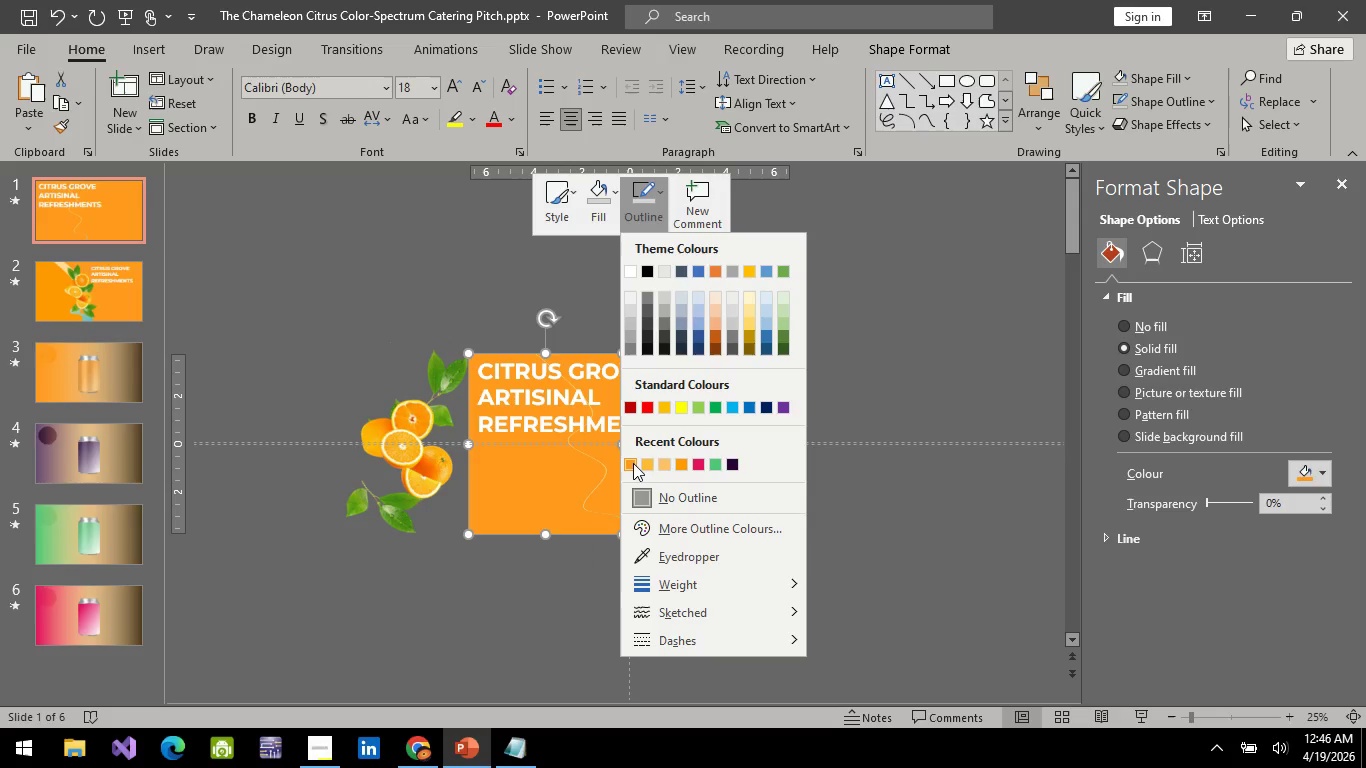 
left_click([634, 462])
 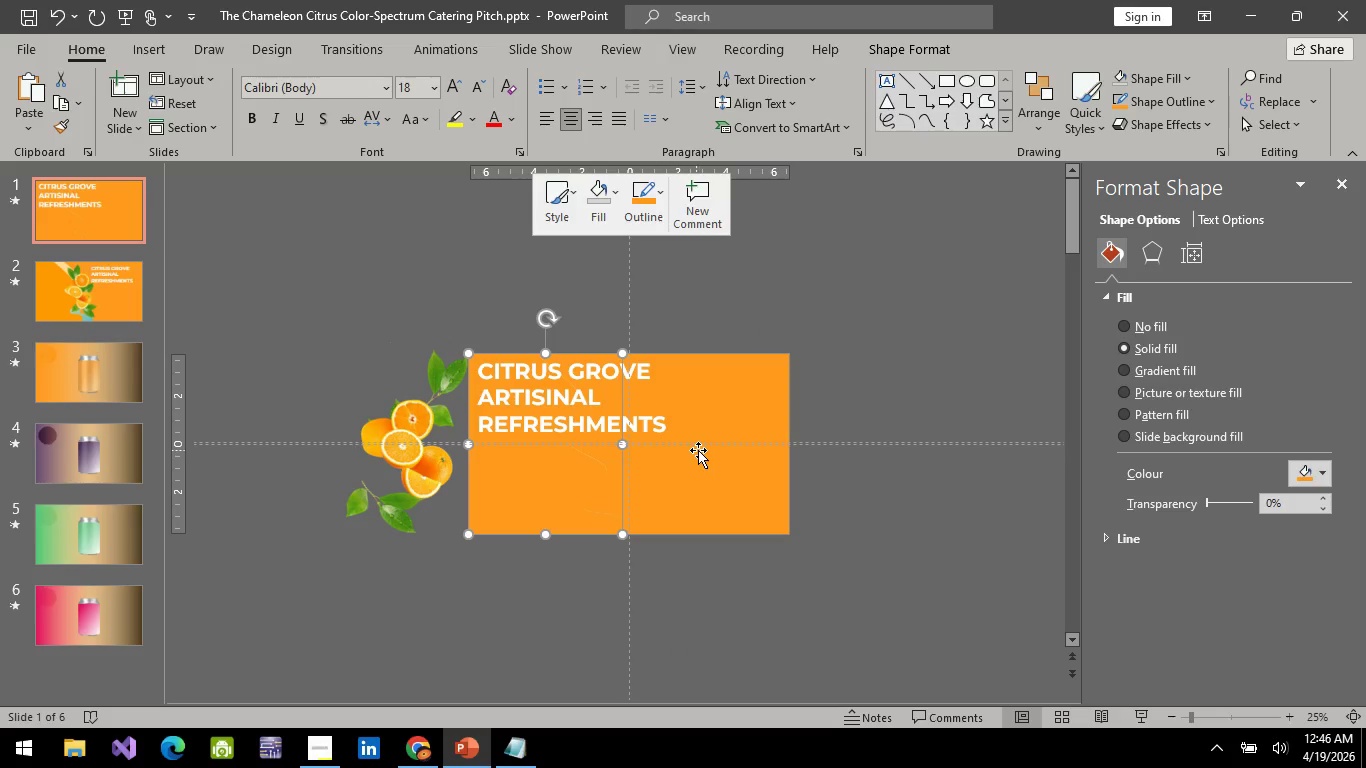 
left_click([698, 450])
 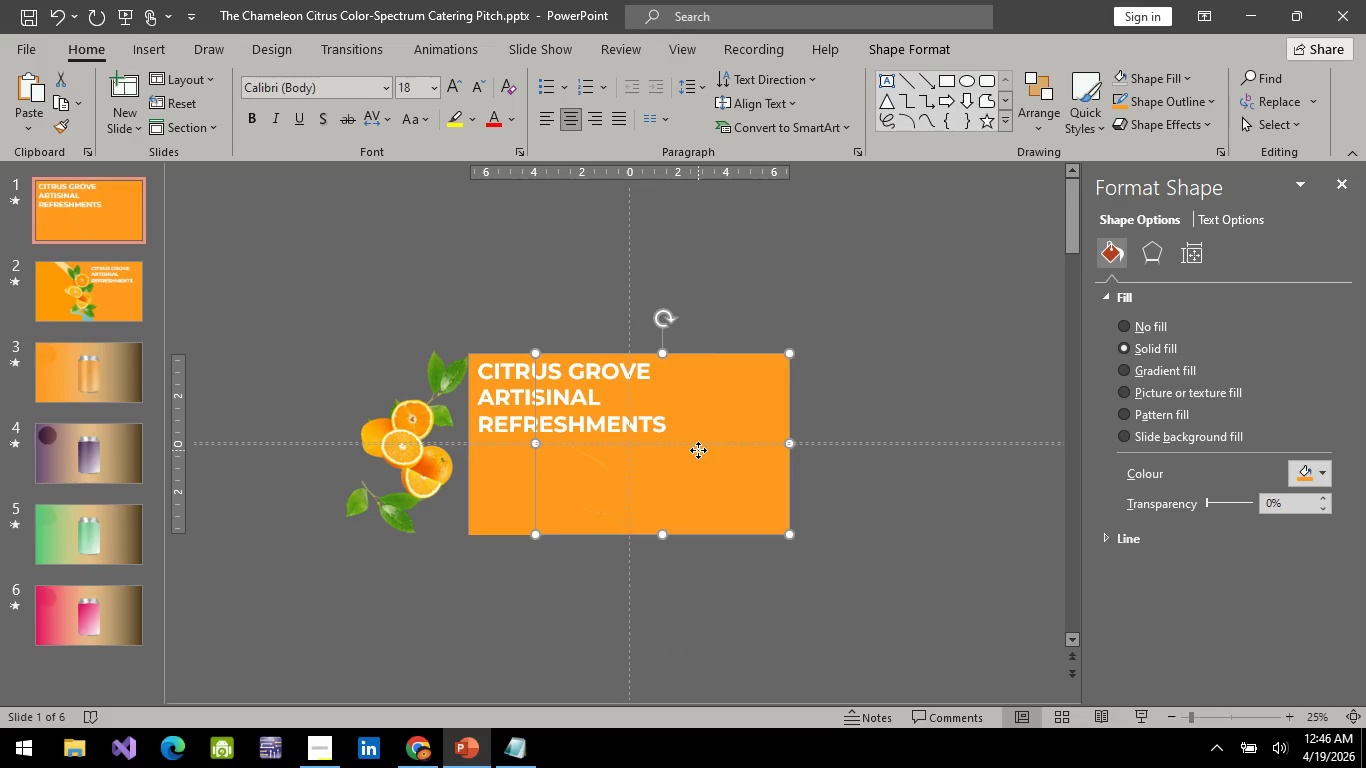 
right_click([698, 450])
 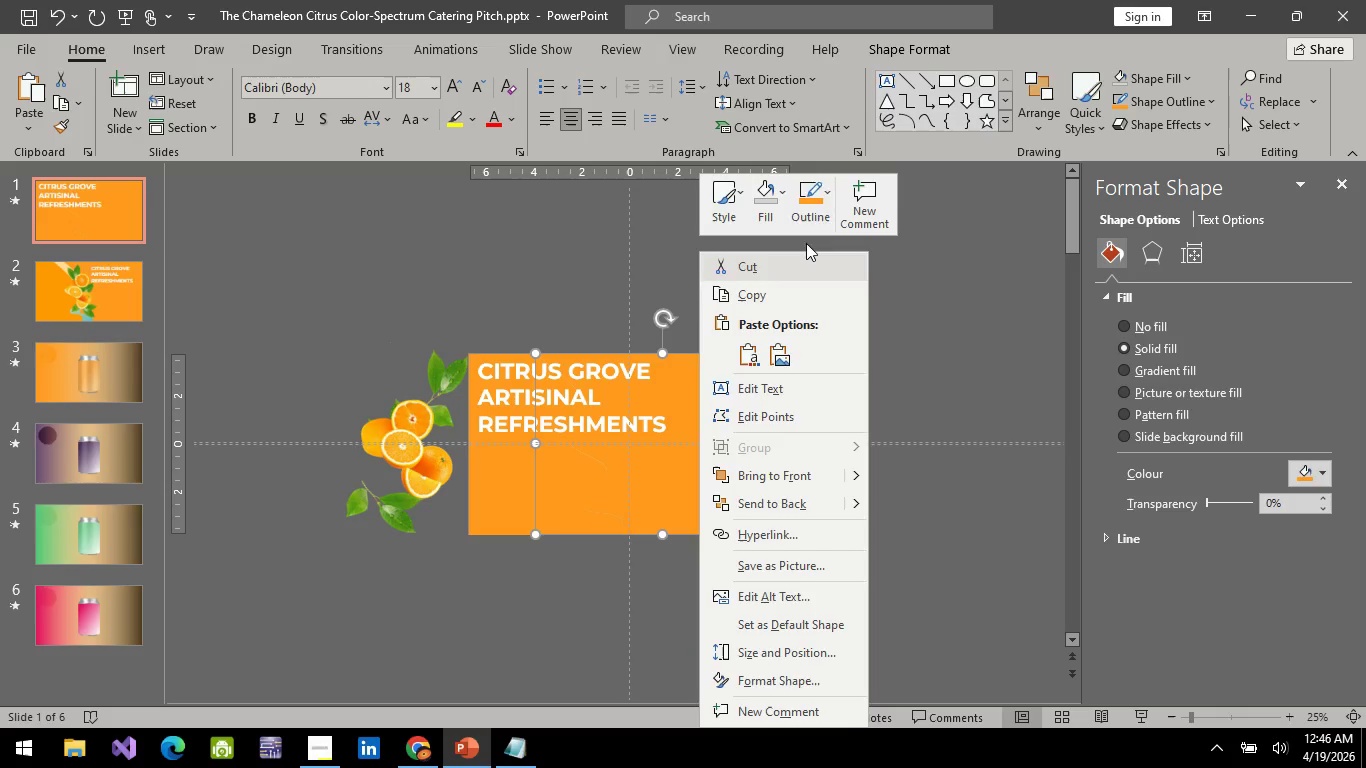 
left_click([819, 222])
 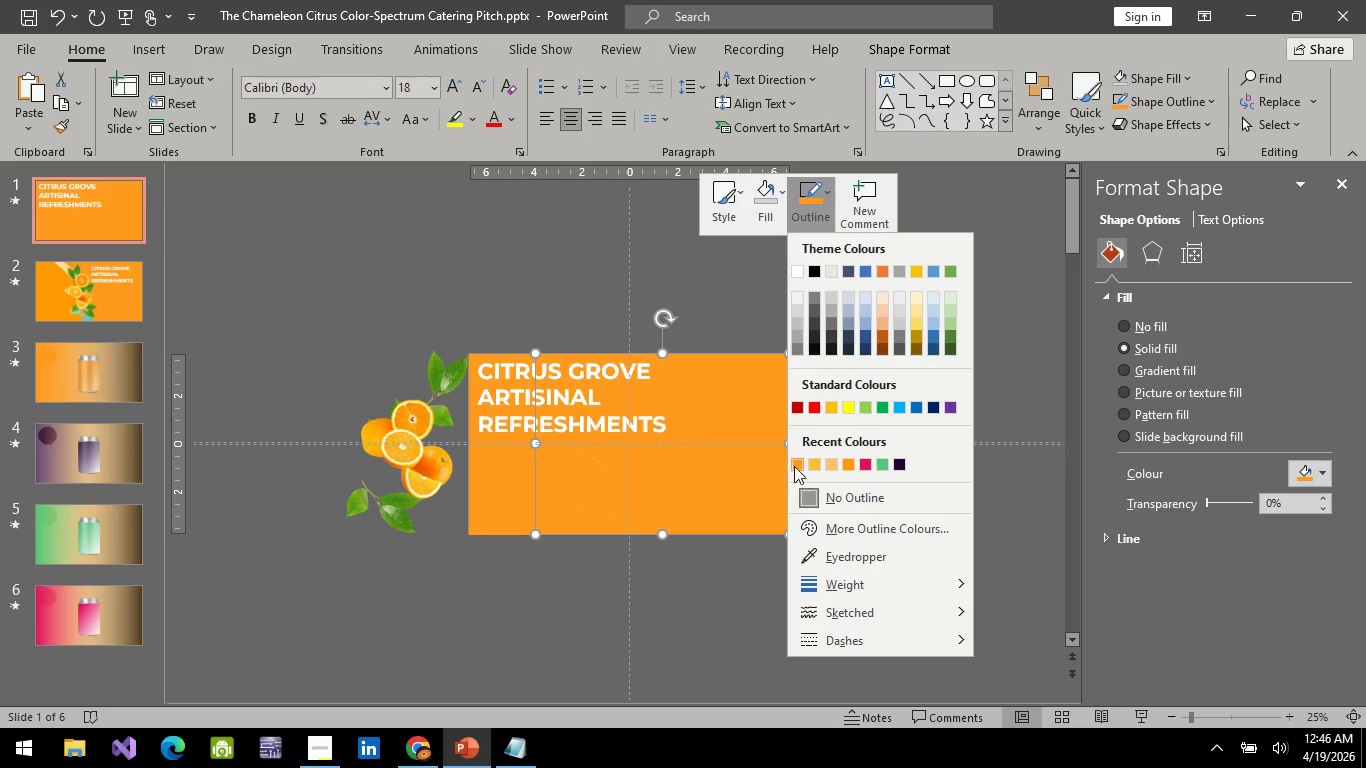 
left_click([793, 465])
 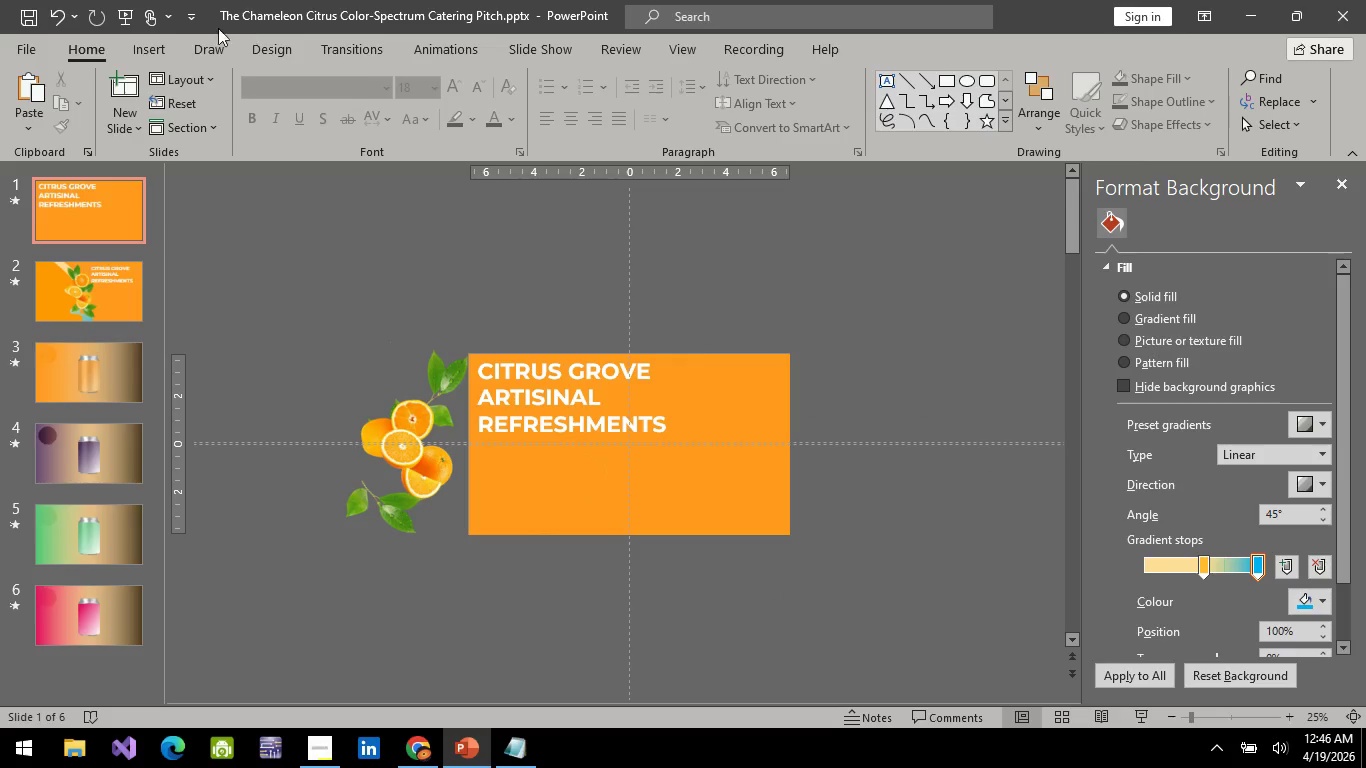 
left_click([129, 19])
 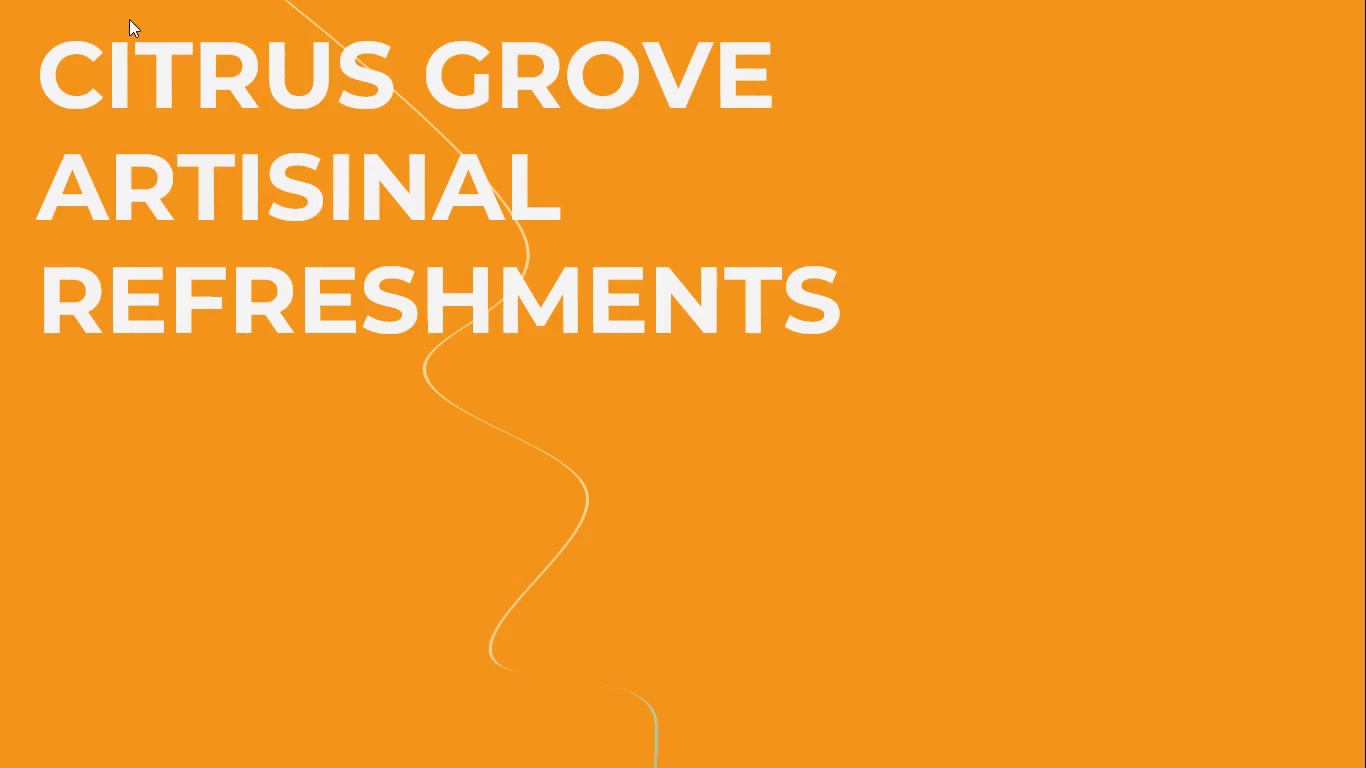 
key(Escape)
 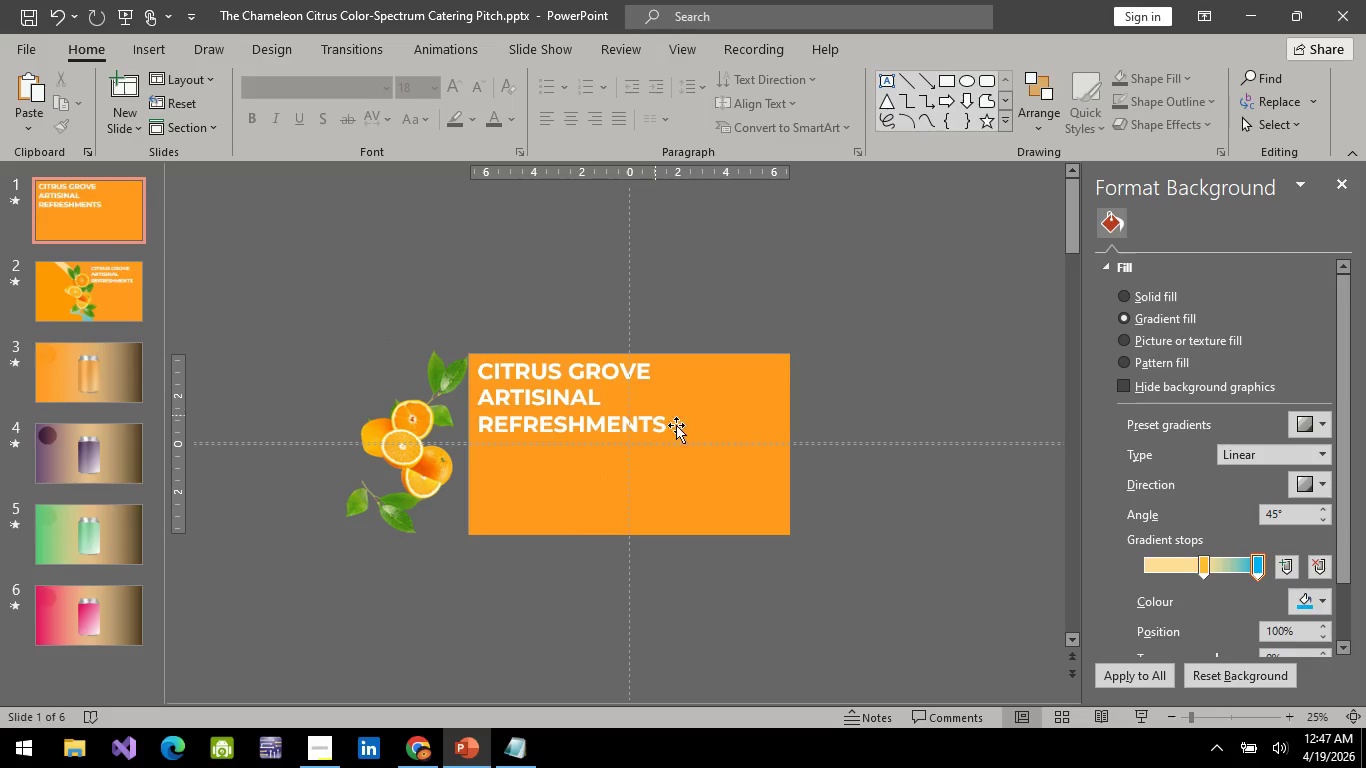 
hold_key(key=ControlLeft, duration=1.25)
scroll: coordinate [607, 430], scroll_direction: up, amount: 4.0
 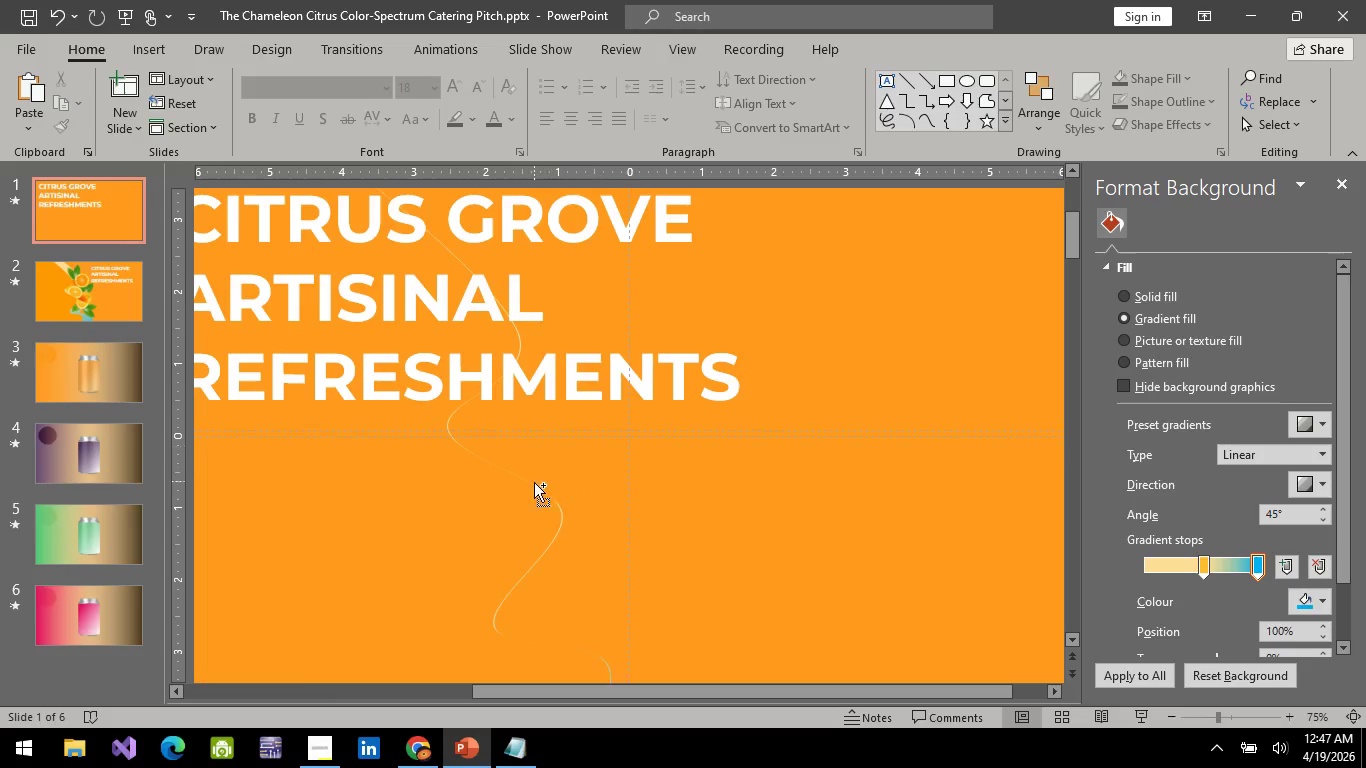 
hold_key(key=ControlLeft, duration=6.74)
 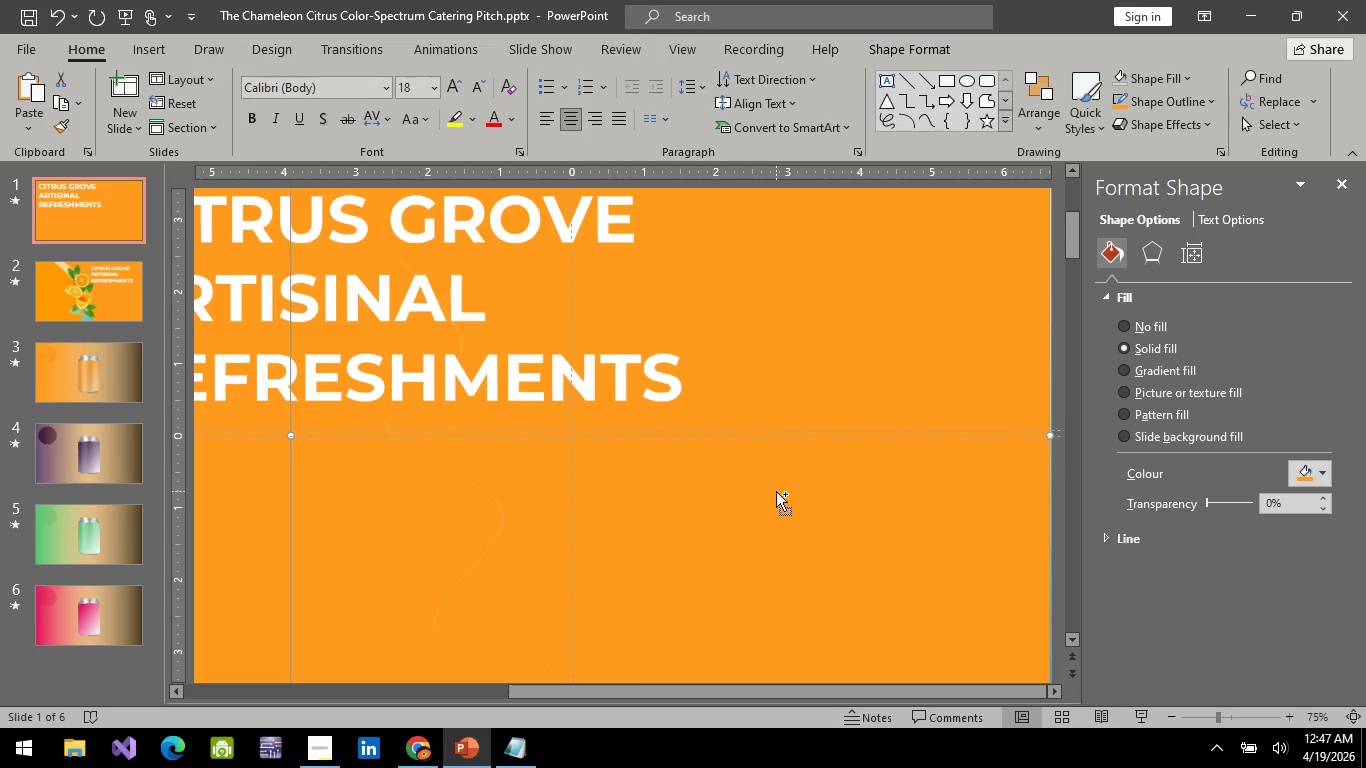 
scroll: coordinate [577, 454], scroll_direction: up, amount: 2.0
 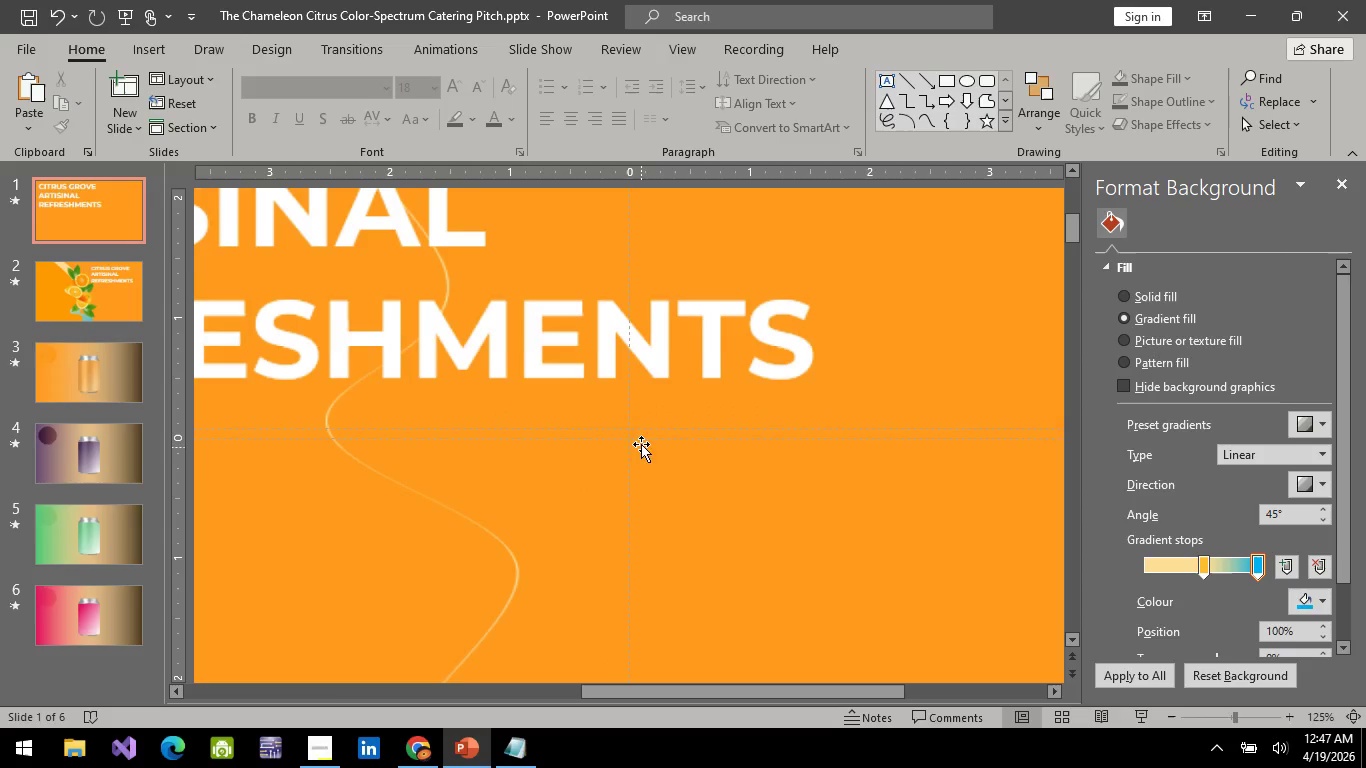 
left_click([608, 430])
 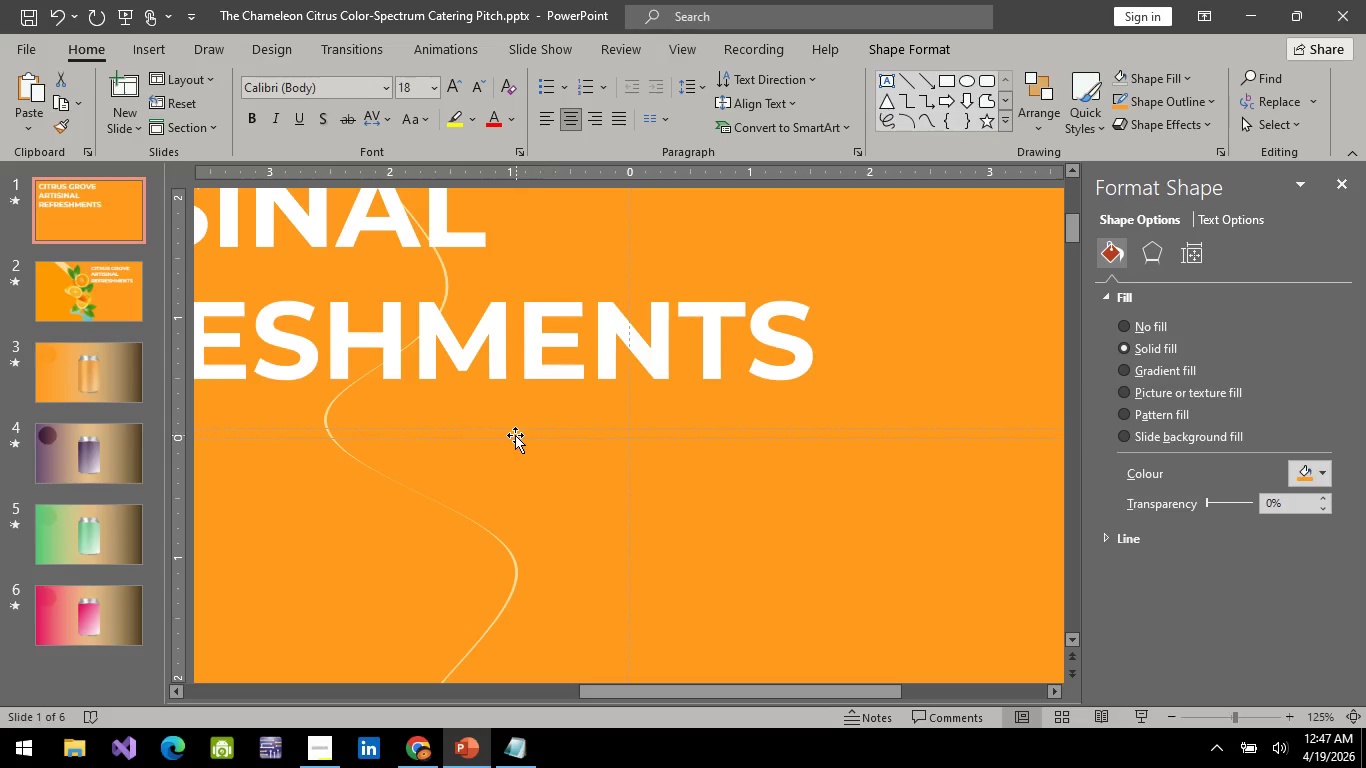 
left_click([515, 435])
 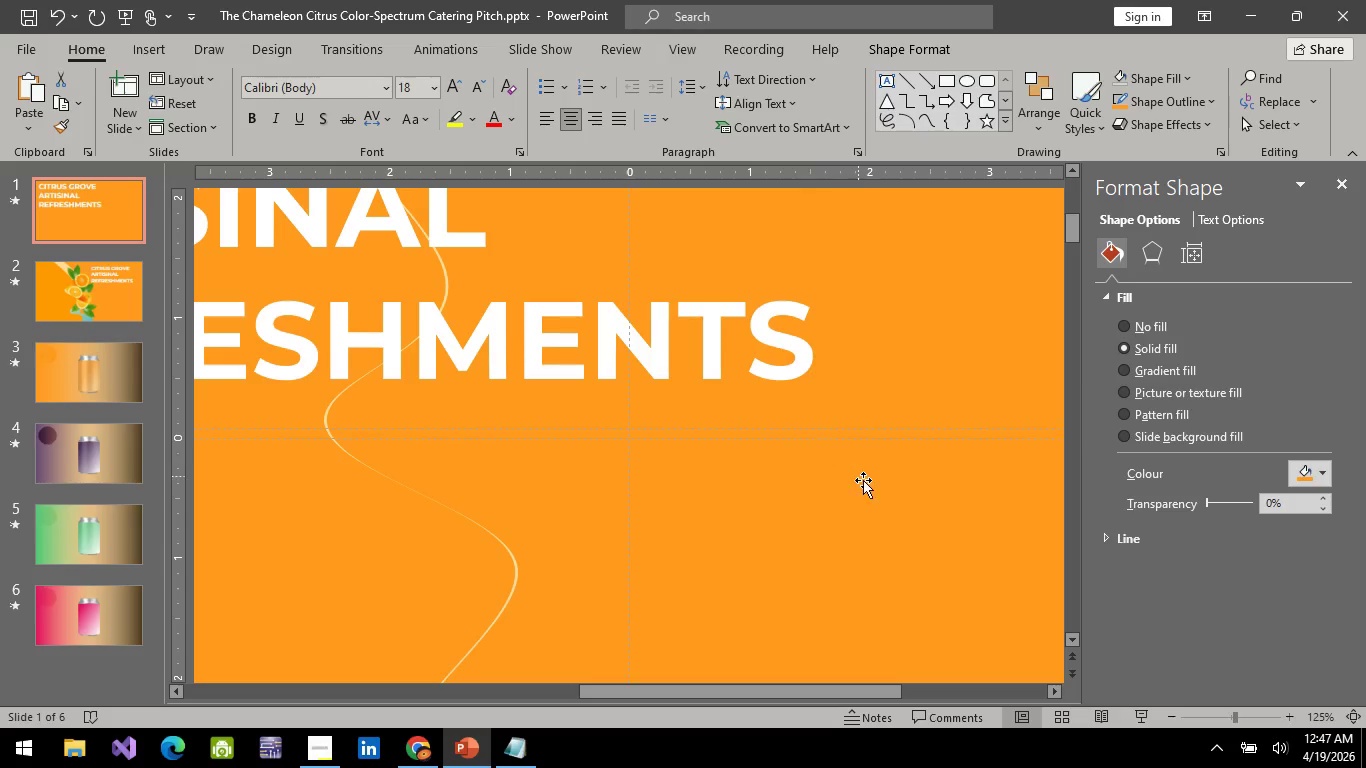 
left_click([863, 480])
 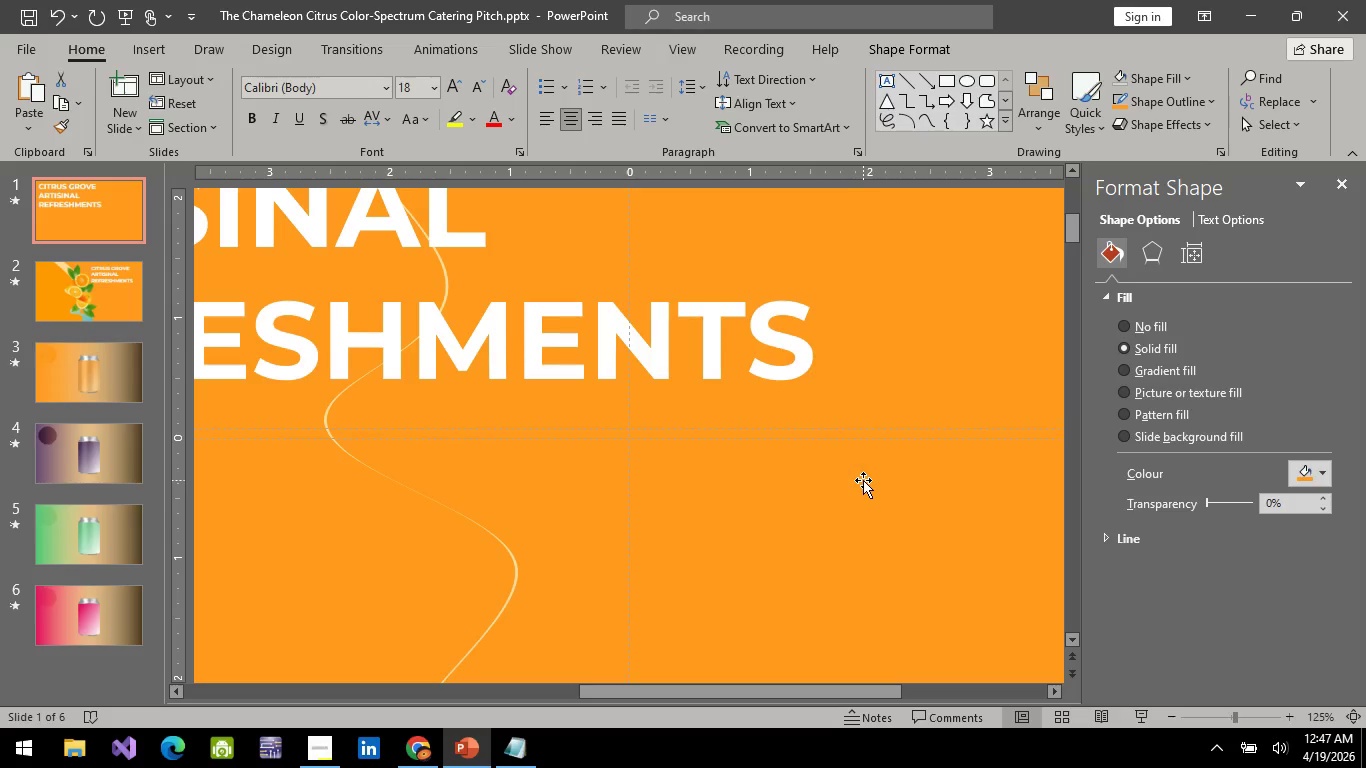 
key(ArrowLeft)
 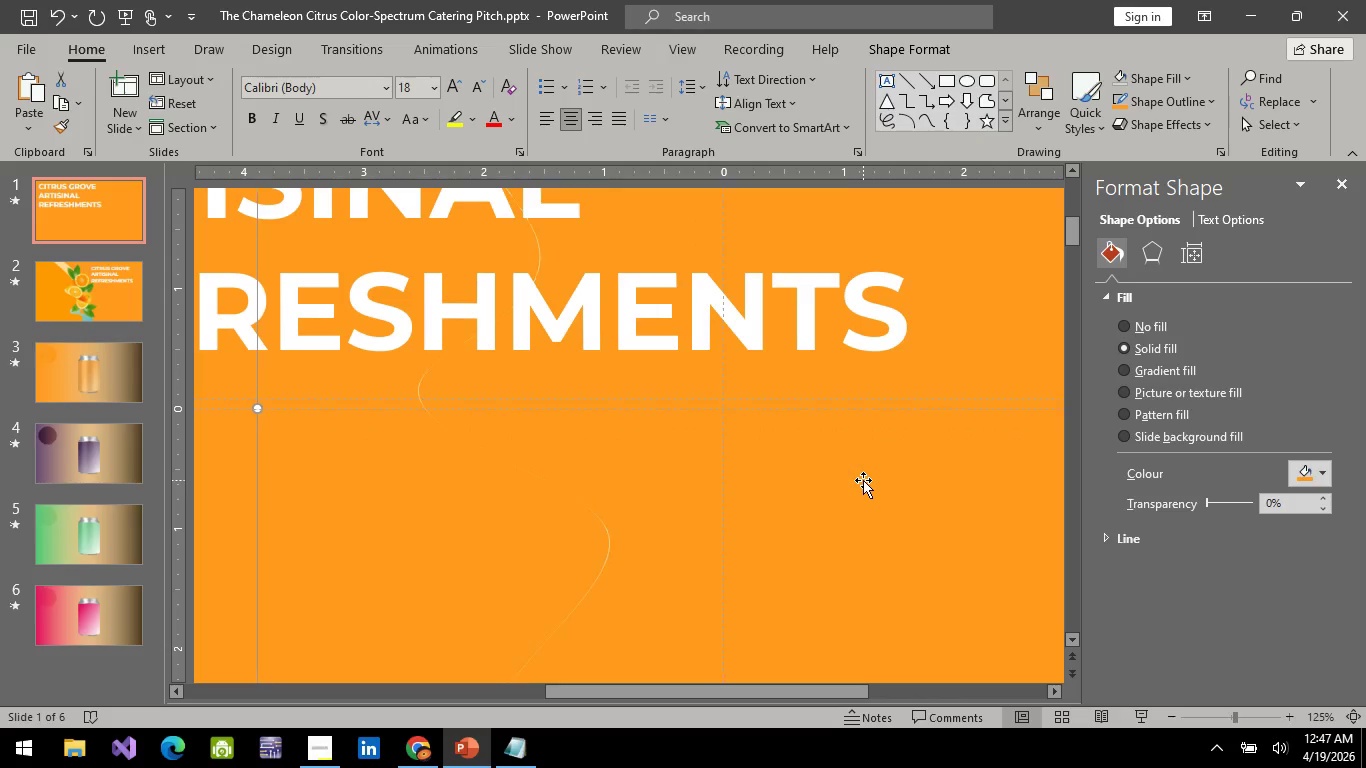 
scroll: coordinate [863, 480], scroll_direction: up, amount: 6.0
 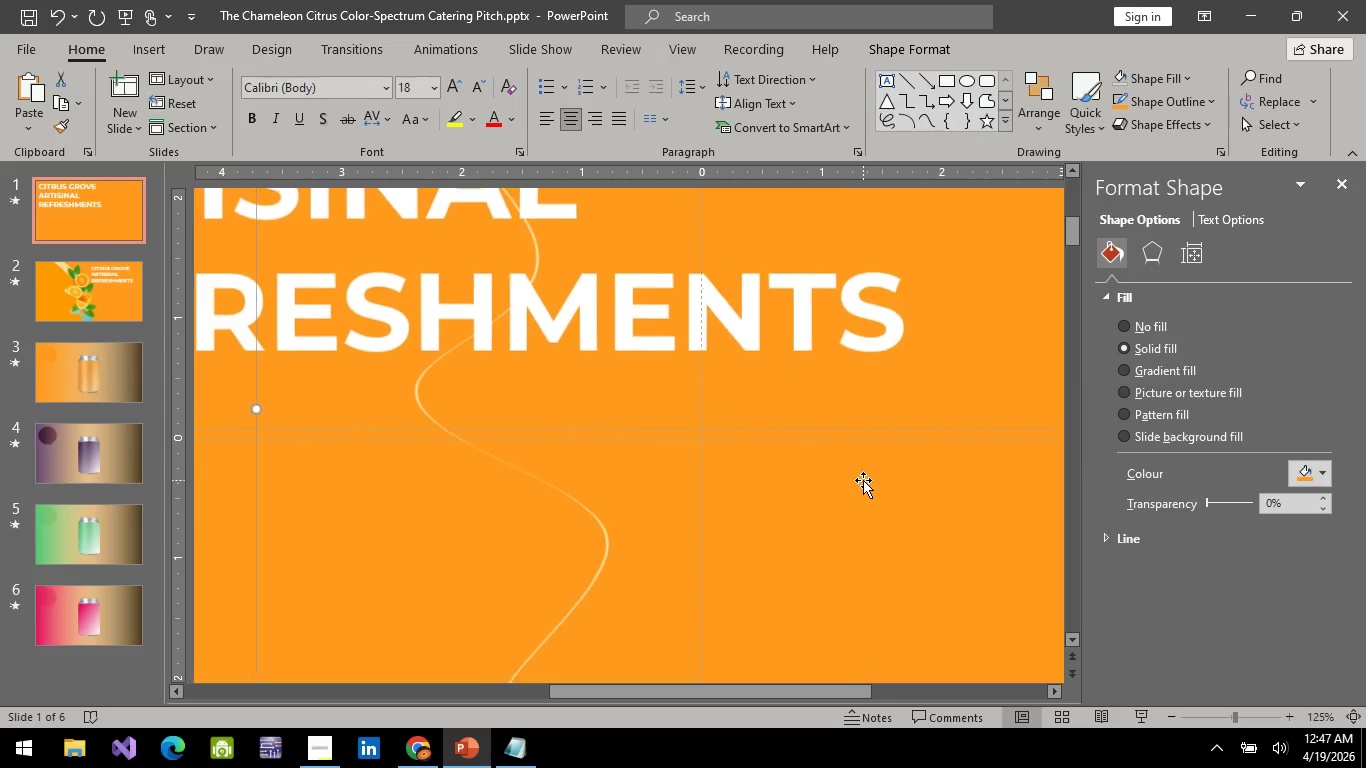 
key(ArrowLeft)
 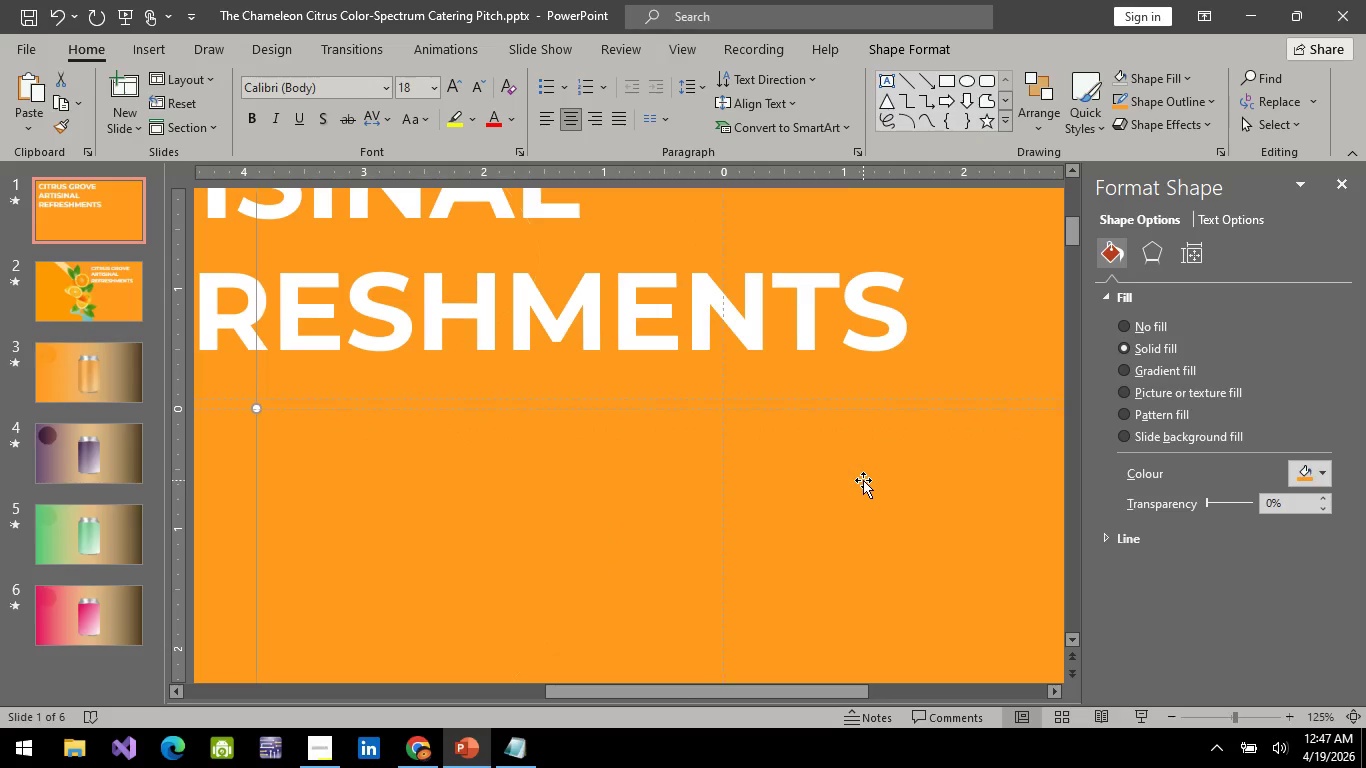 
key(ArrowLeft)
 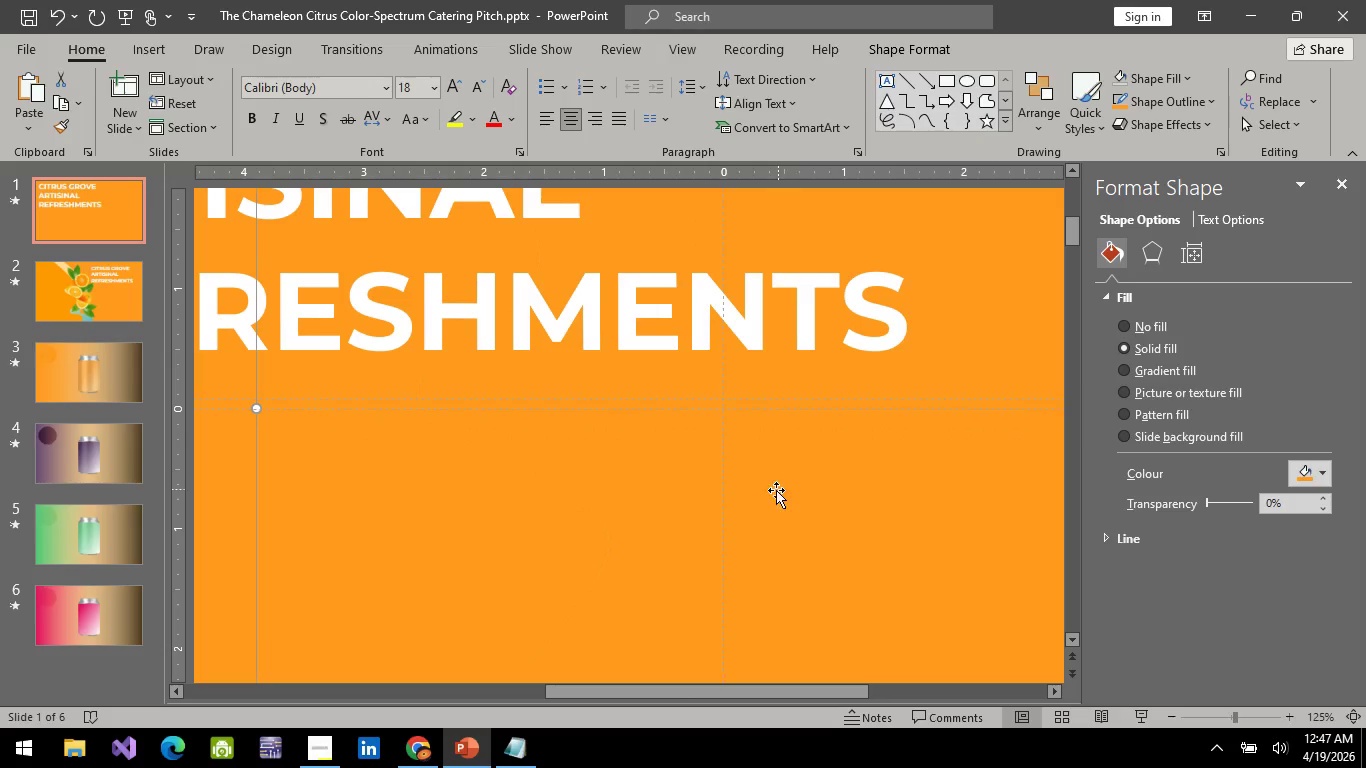 
hold_key(key=ControlLeft, duration=1.51)
scroll: coordinate [776, 491], scroll_direction: down, amount: 2.0
 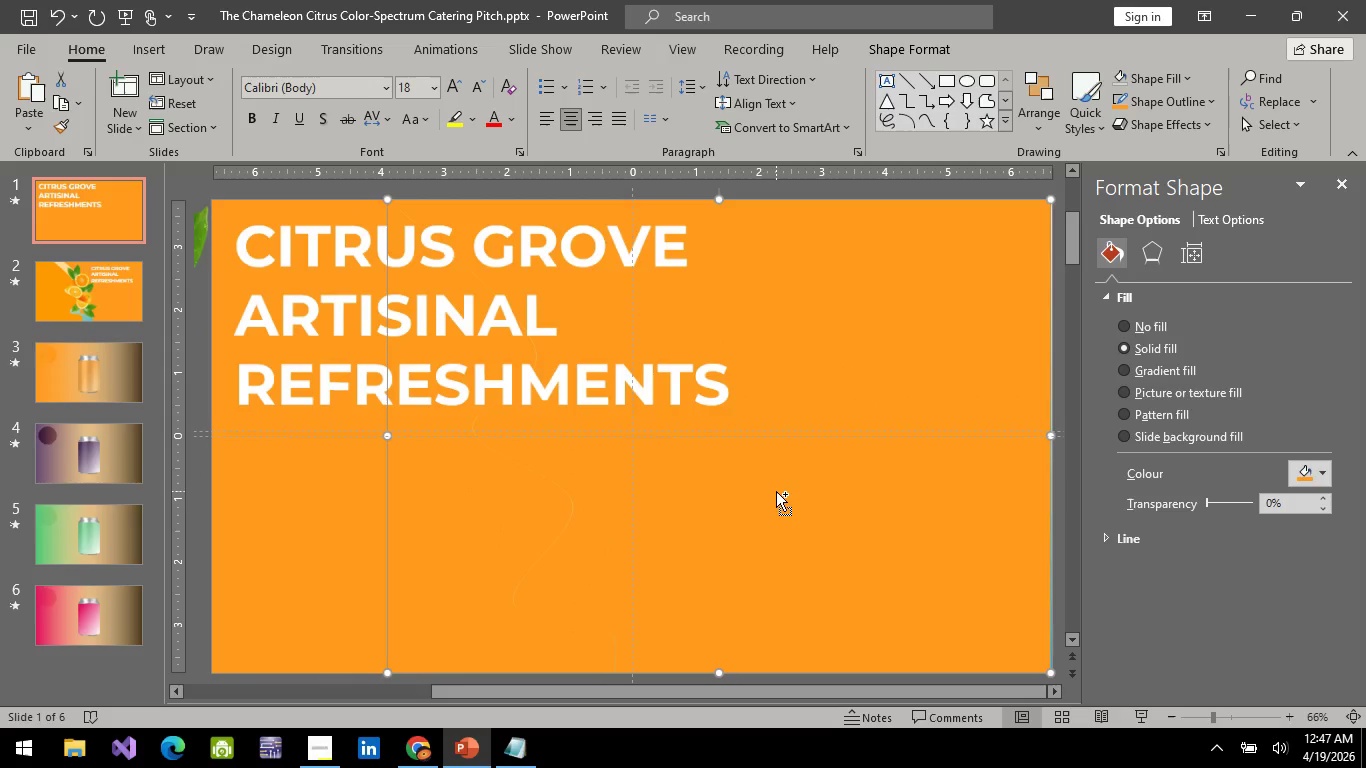 
hold_key(key=ControlLeft, duration=0.84)
 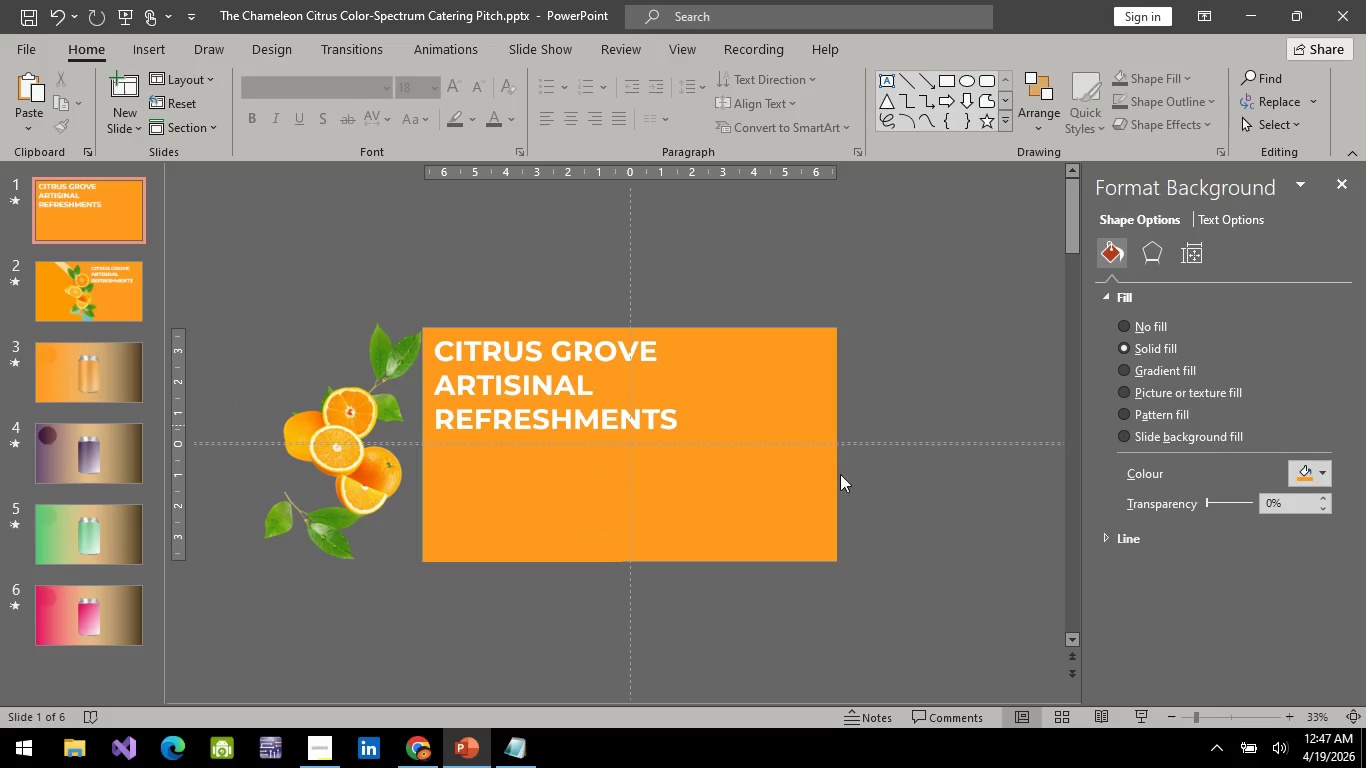 
hold_key(key=ControlLeft, duration=0.91)
scroll: coordinate [845, 464], scroll_direction: up, amount: 2.0
 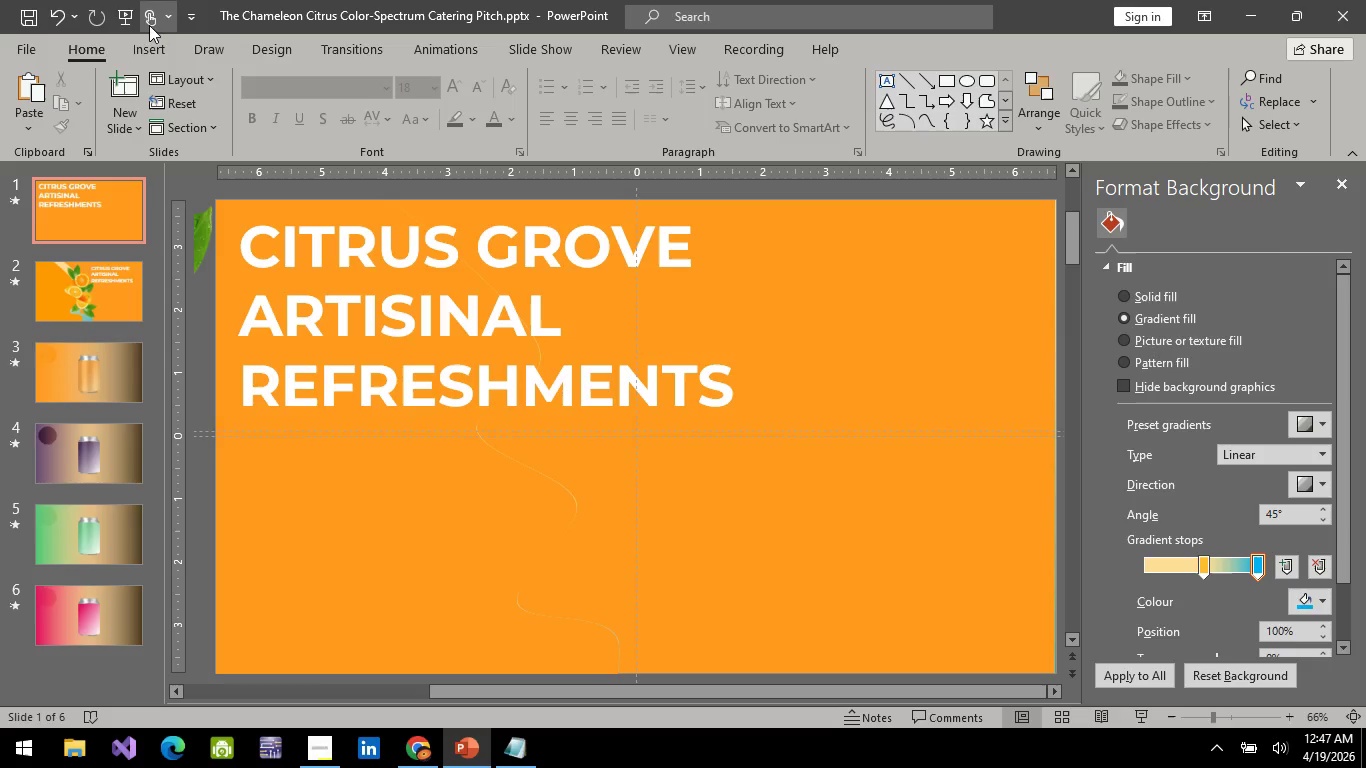 
left_click([121, 10])
 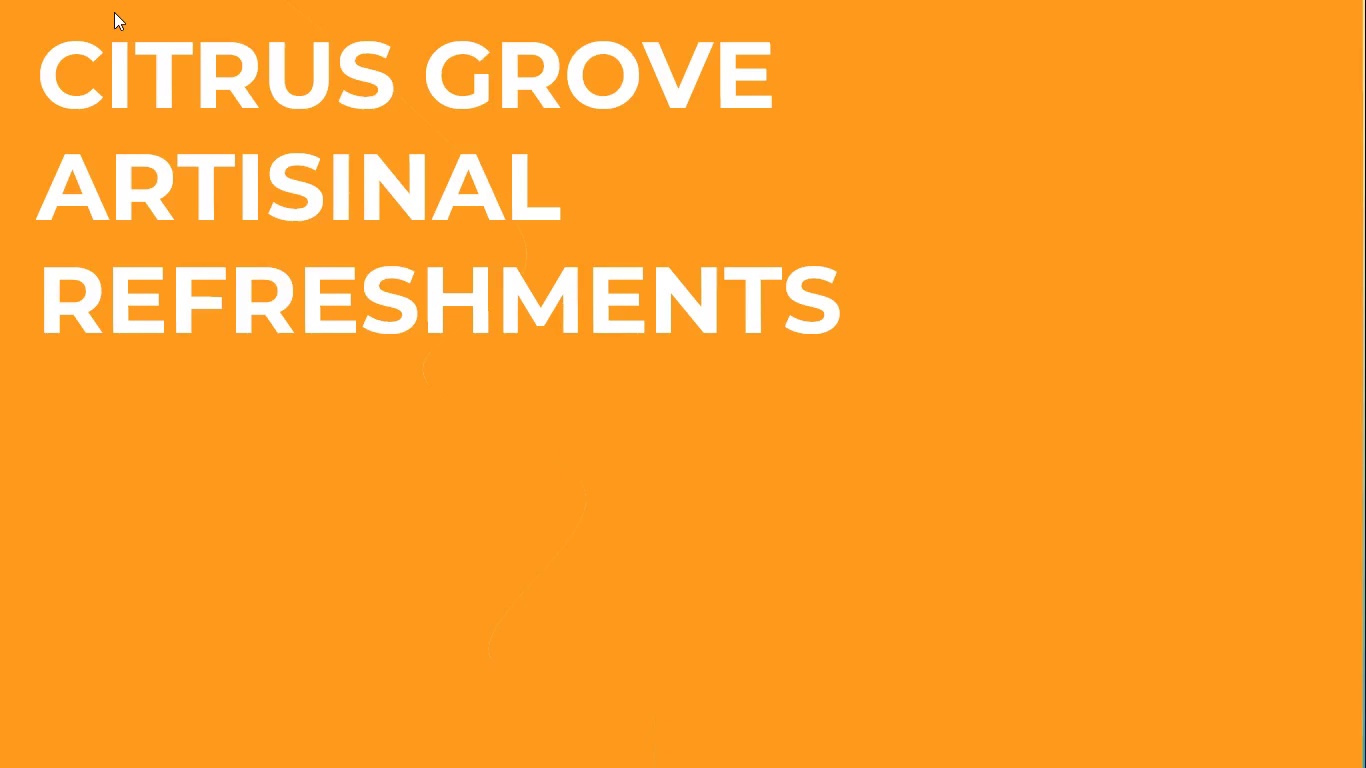 
wait(31.47)
 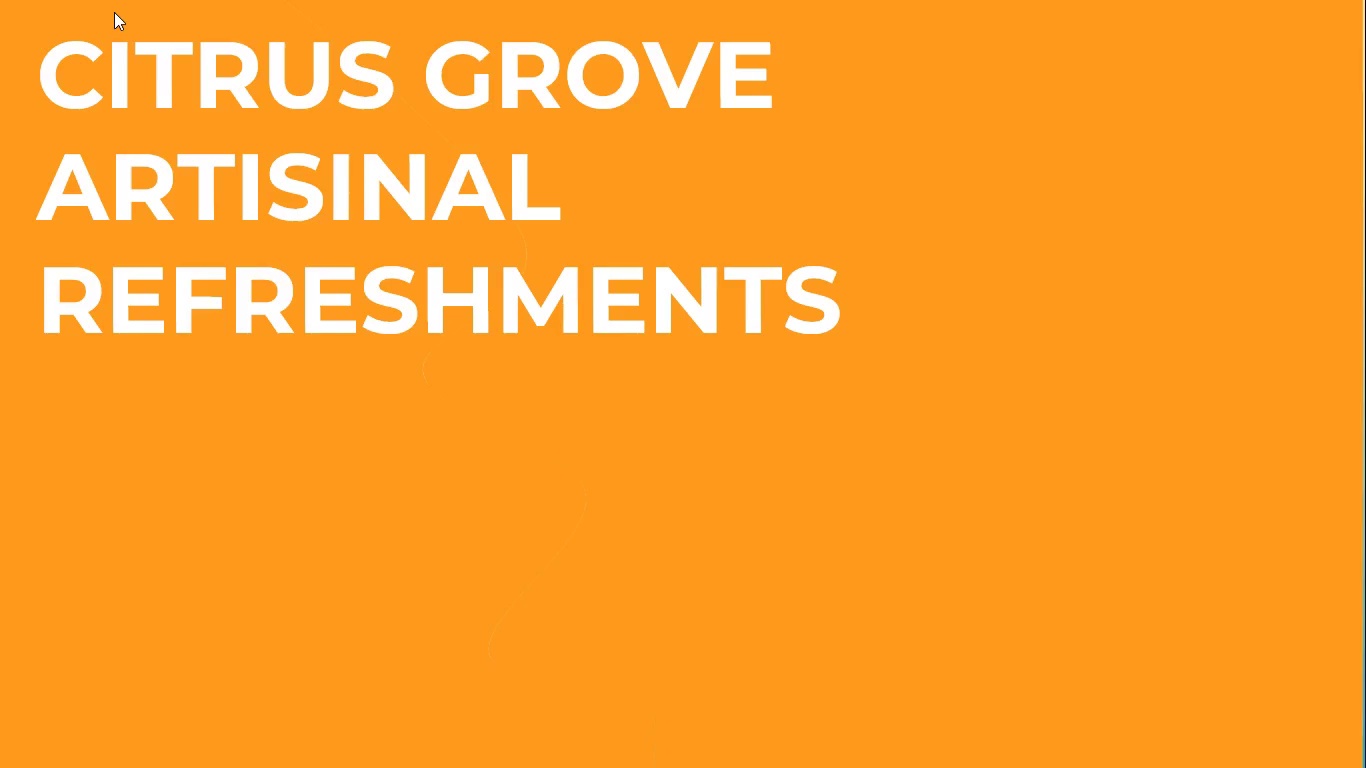 
key(Space)
 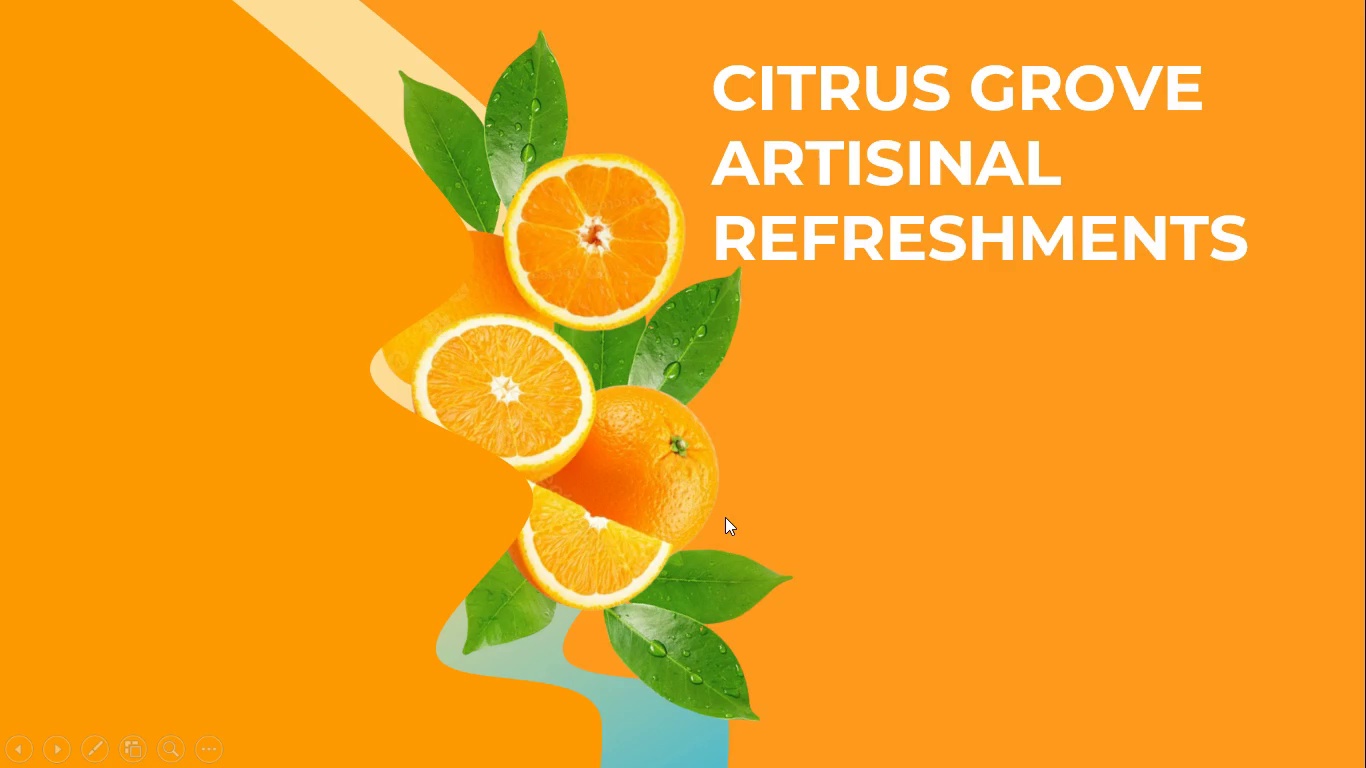 
key(Space)
 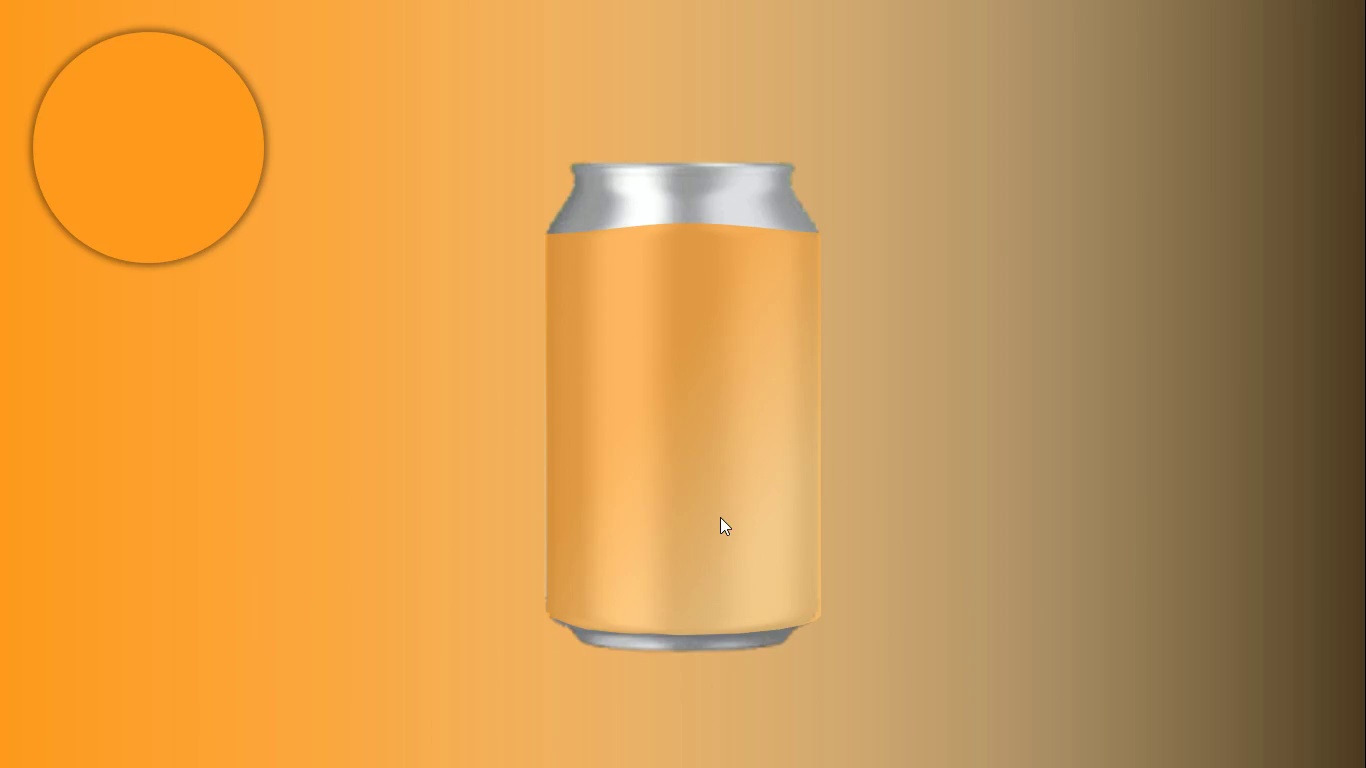 
wait(11.12)
 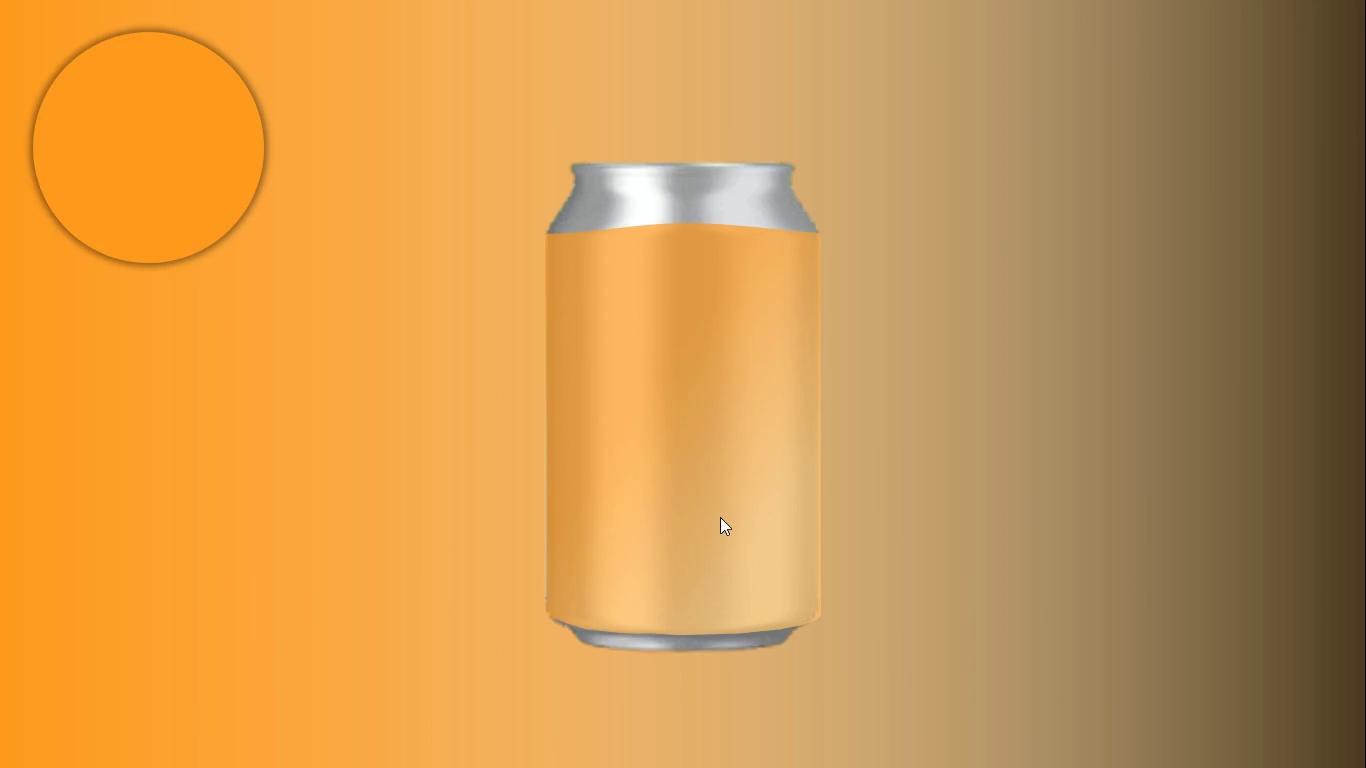 
left_click([126, 170])